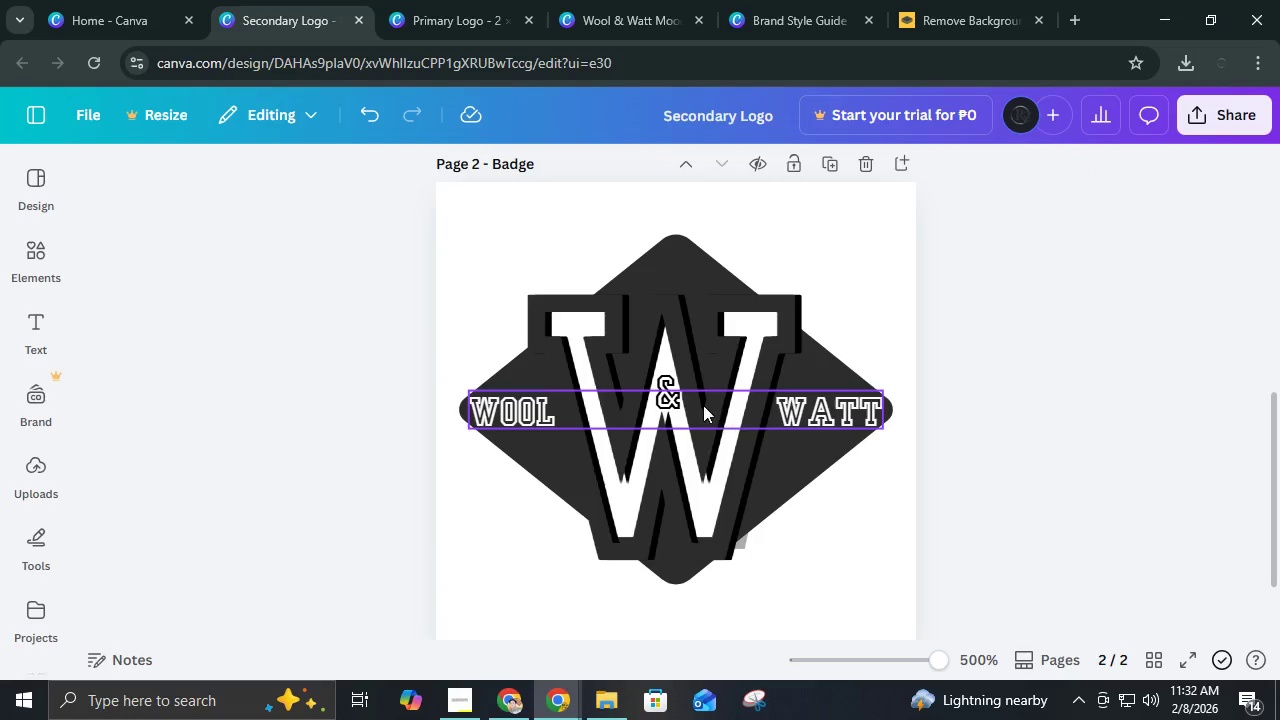 
left_click_drag(start_coordinate=[665, 395], to_coordinate=[665, 412])
 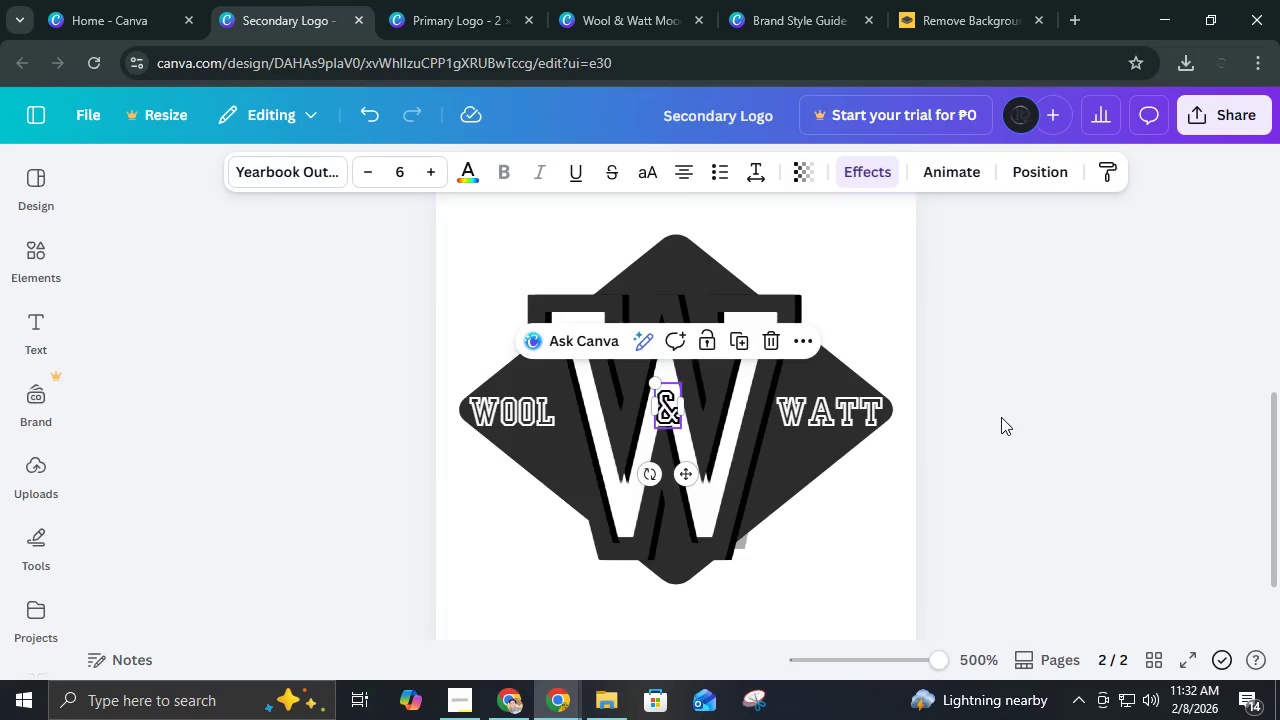 
left_click([1001, 417])
 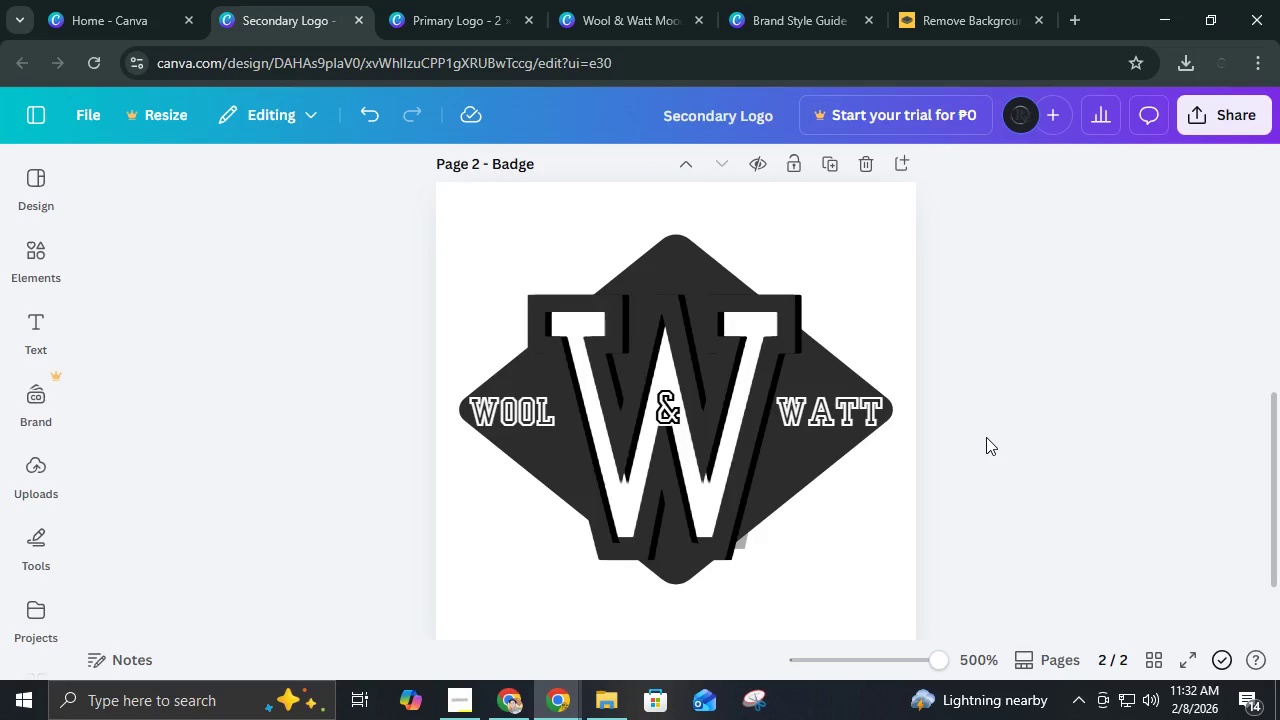 
wait(6.77)
 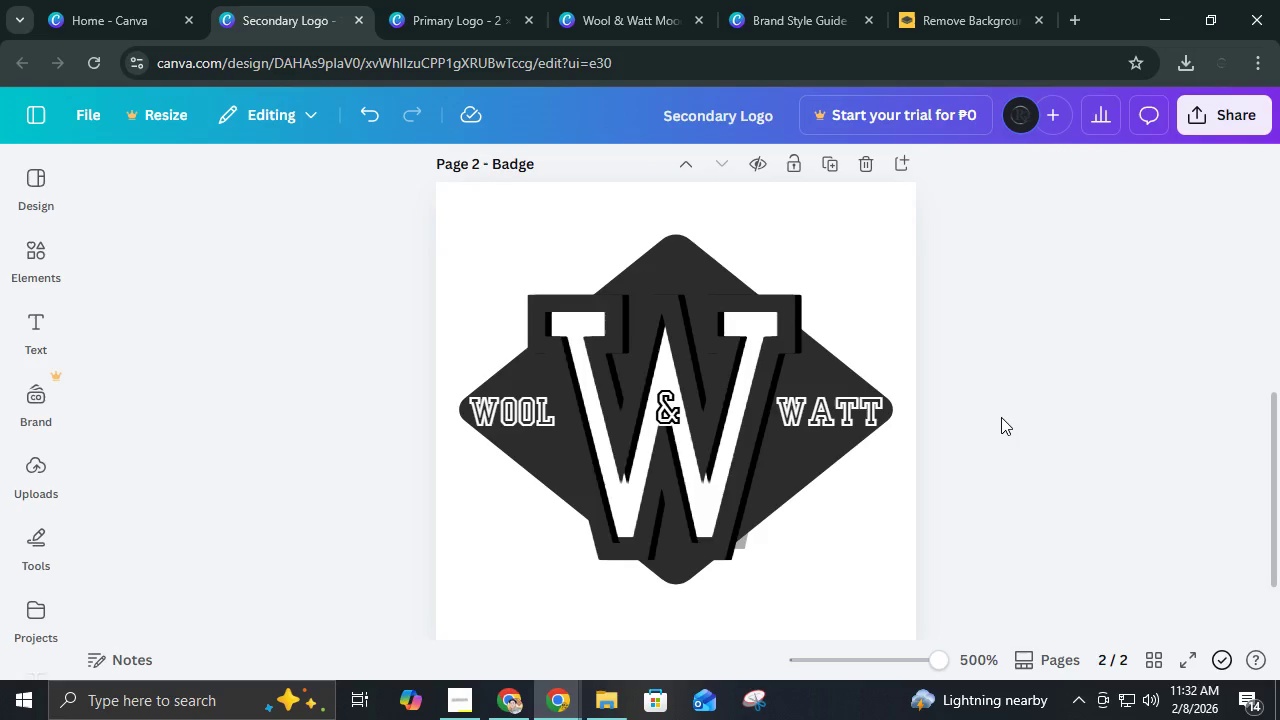 
left_click([1189, 121])
 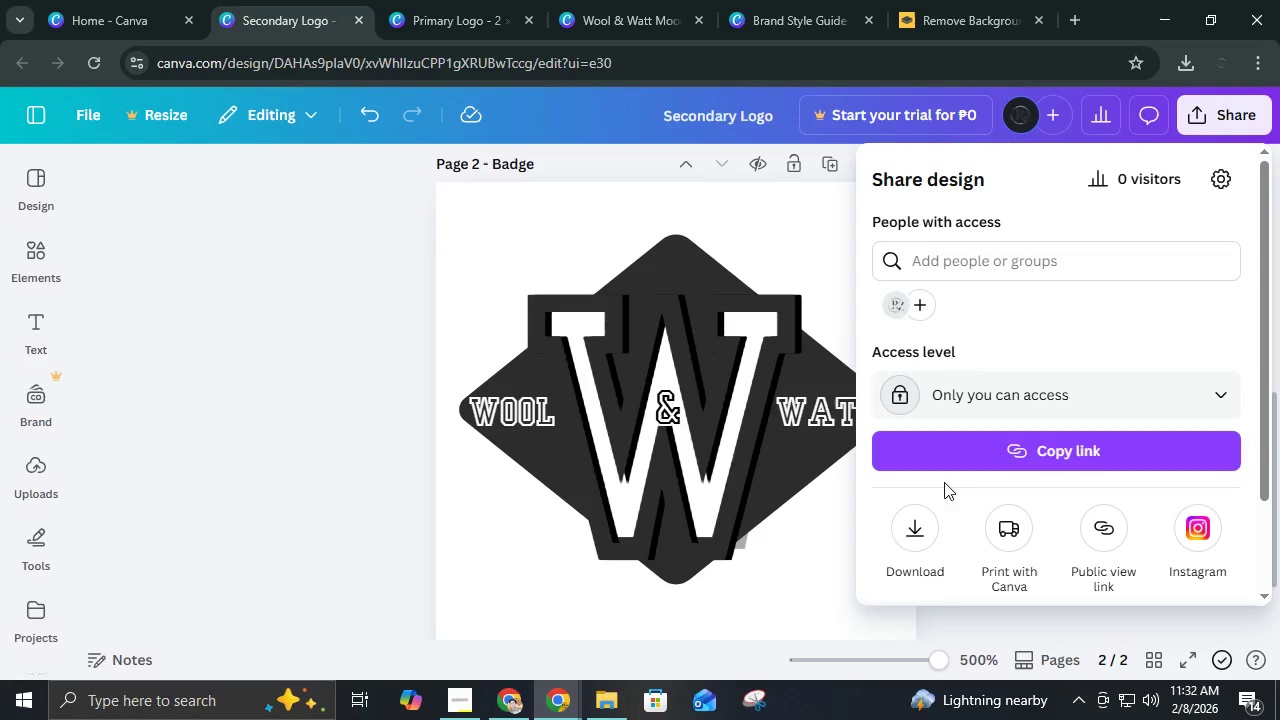 
left_click([897, 528])
 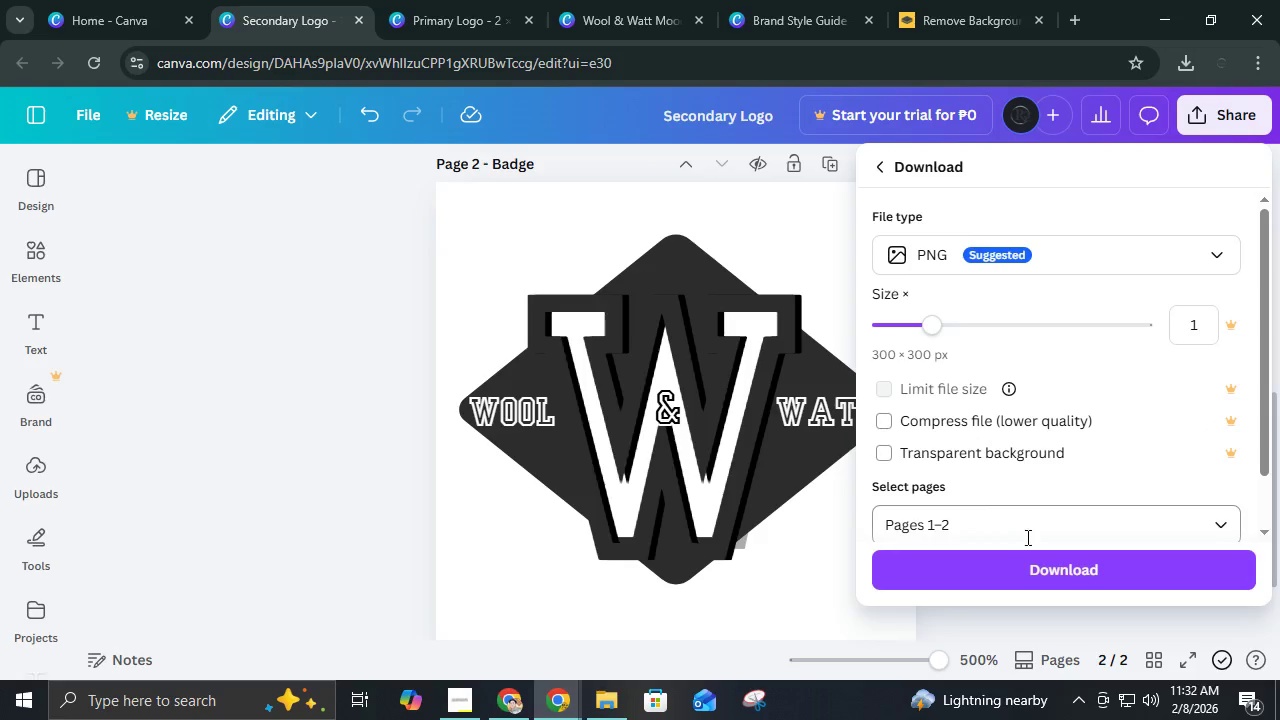 
left_click_drag(start_coordinate=[1028, 538], to_coordinate=[1033, 547])
 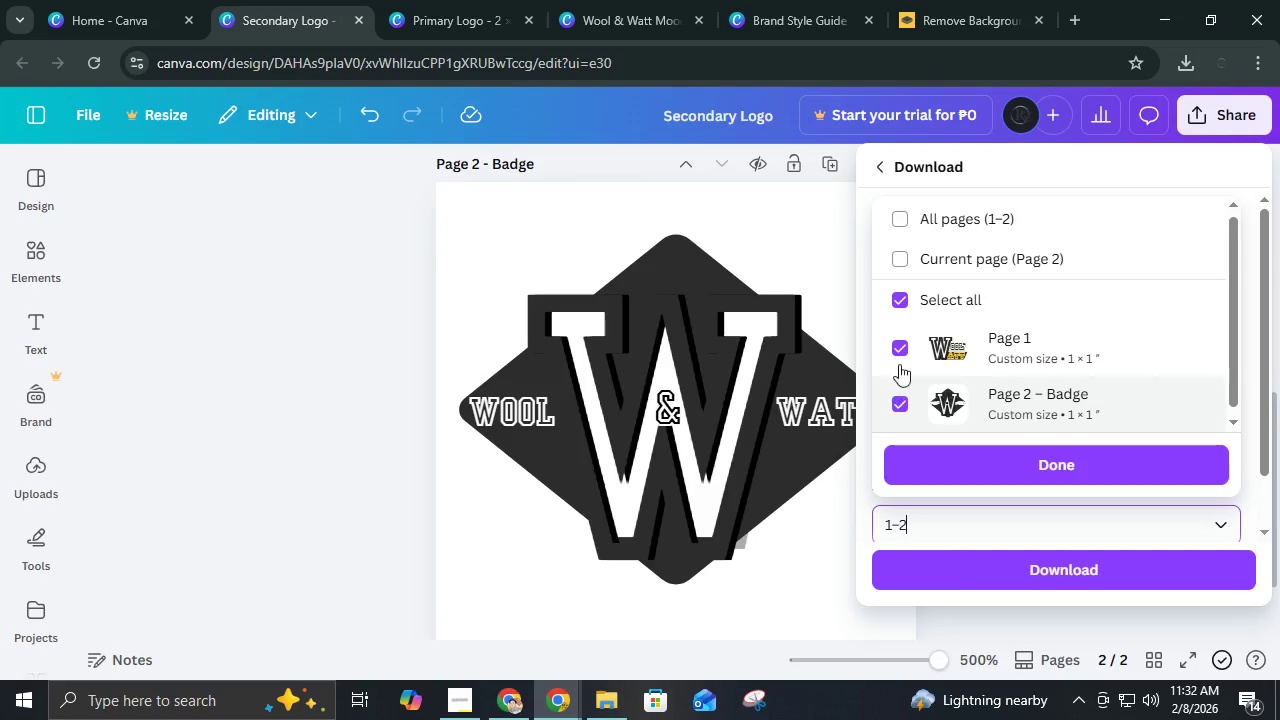 
left_click([901, 350])
 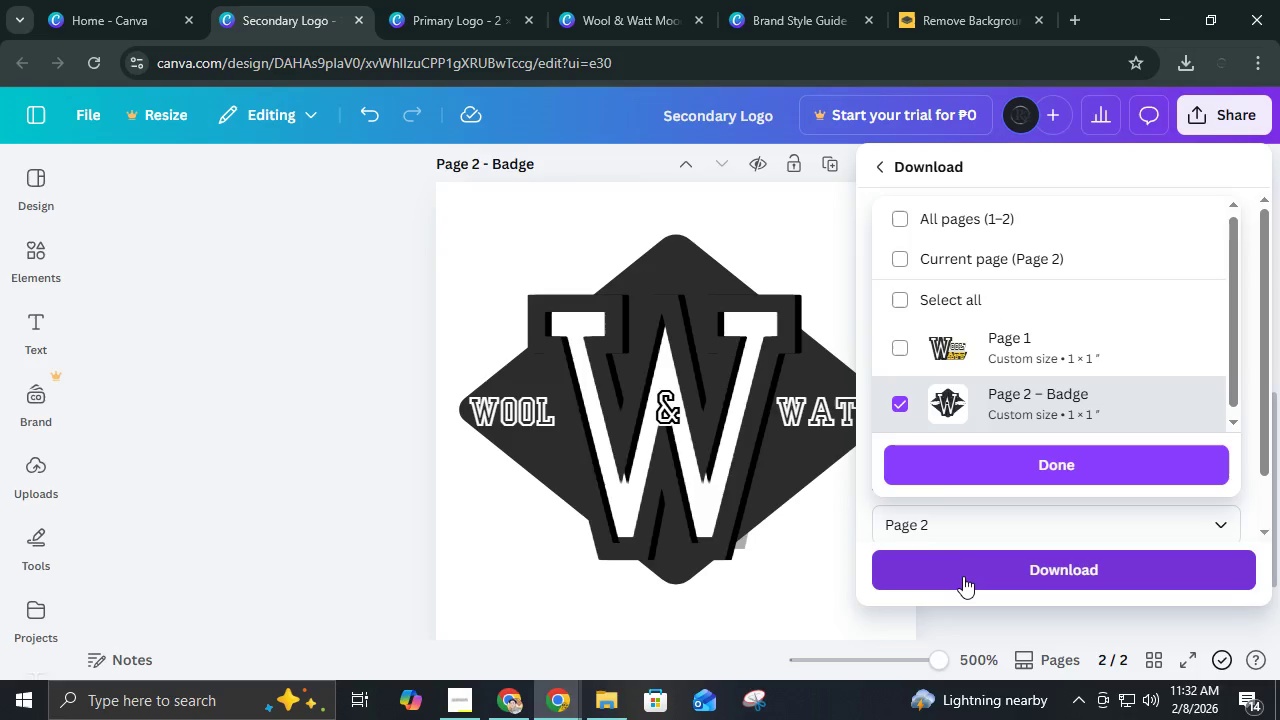 
left_click([963, 576])
 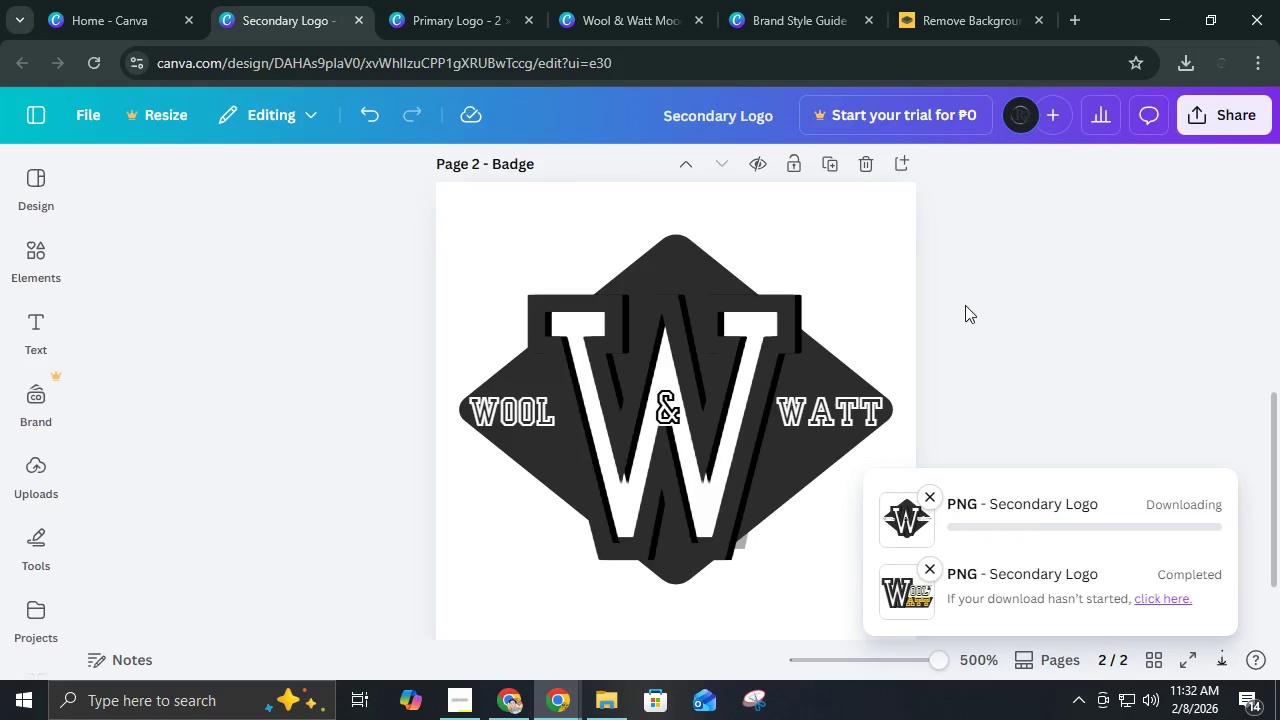 
left_click([974, 308])
 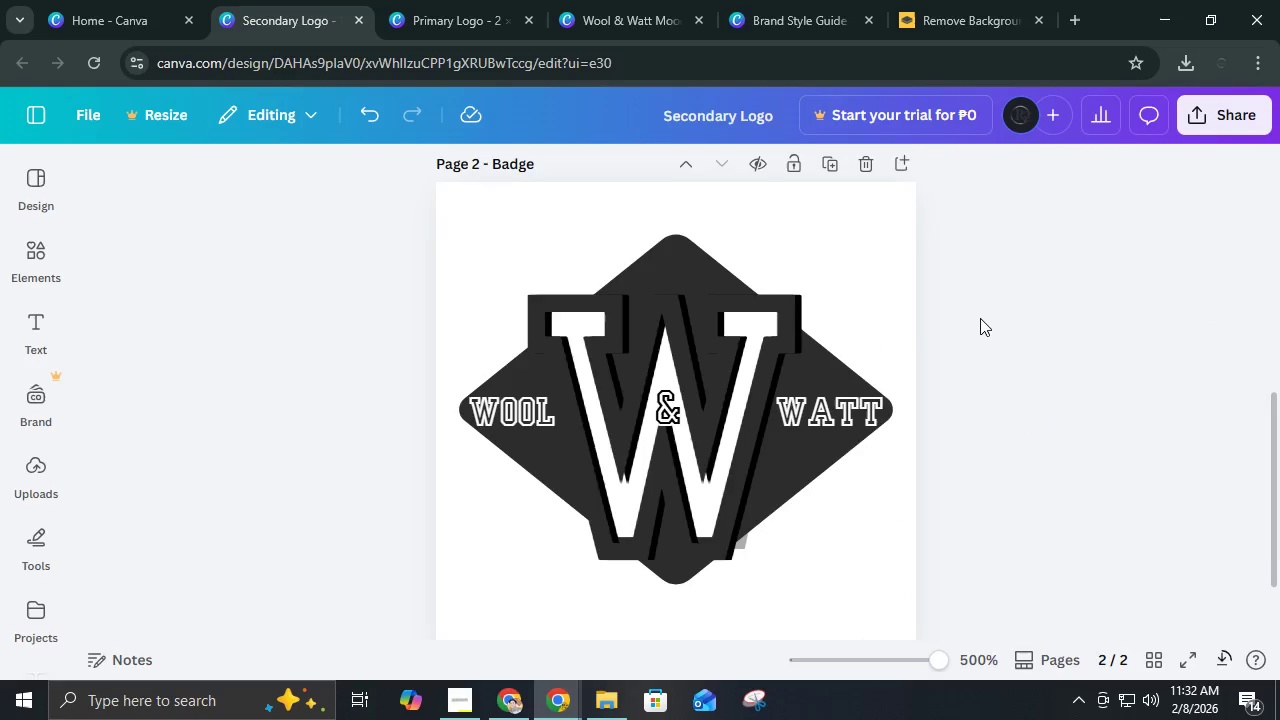 
scroll: coordinate [985, 325], scroll_direction: up, amount: 4.0
 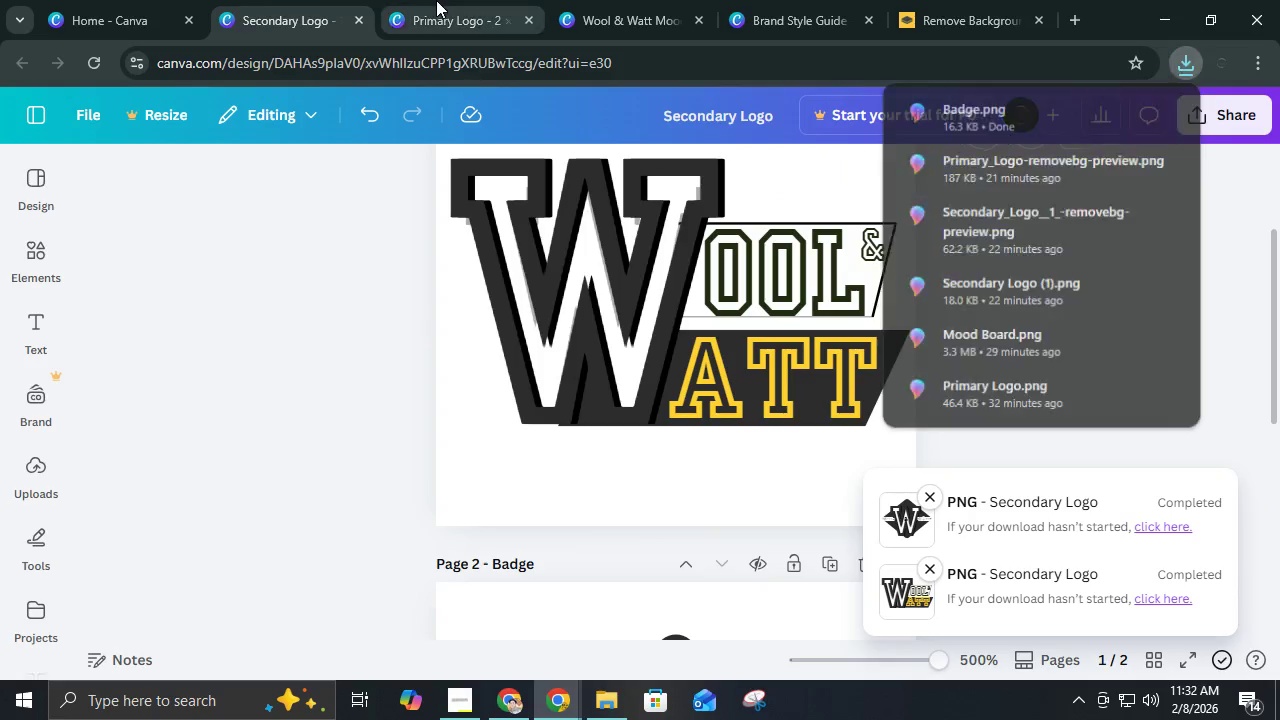 
left_click([436, 0])
 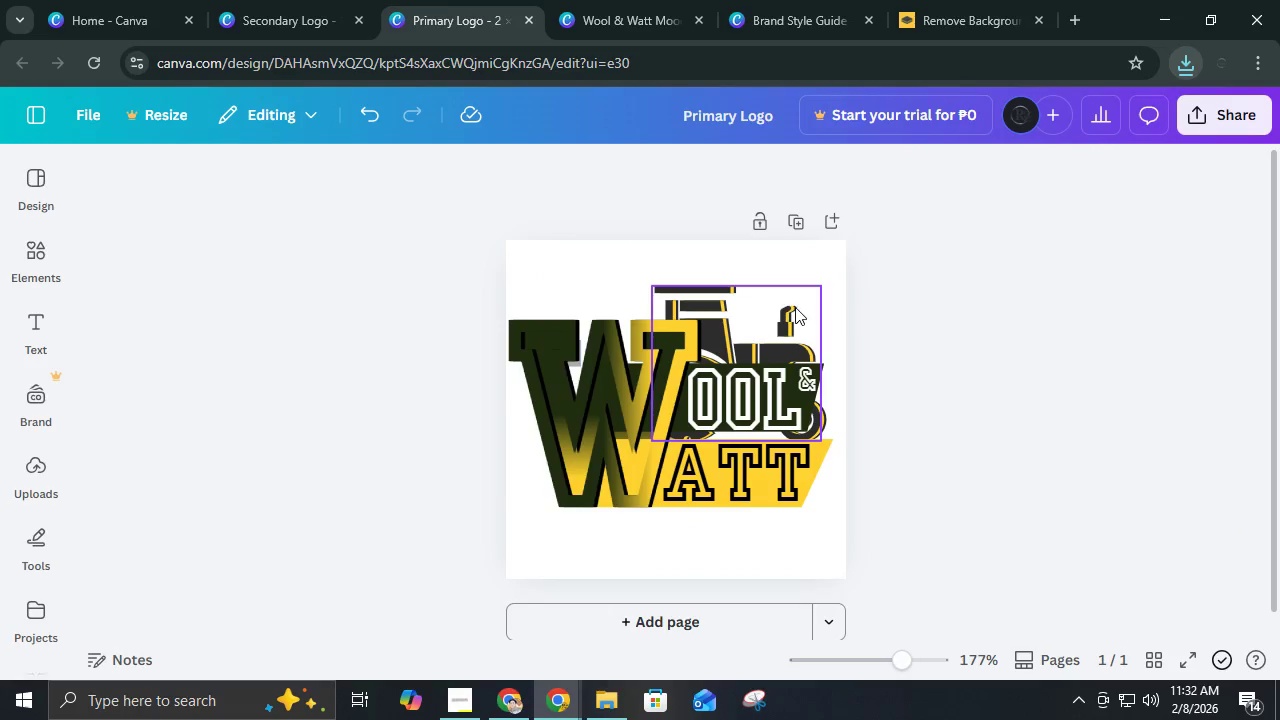 
scroll: coordinate [795, 307], scroll_direction: down, amount: 6.0
 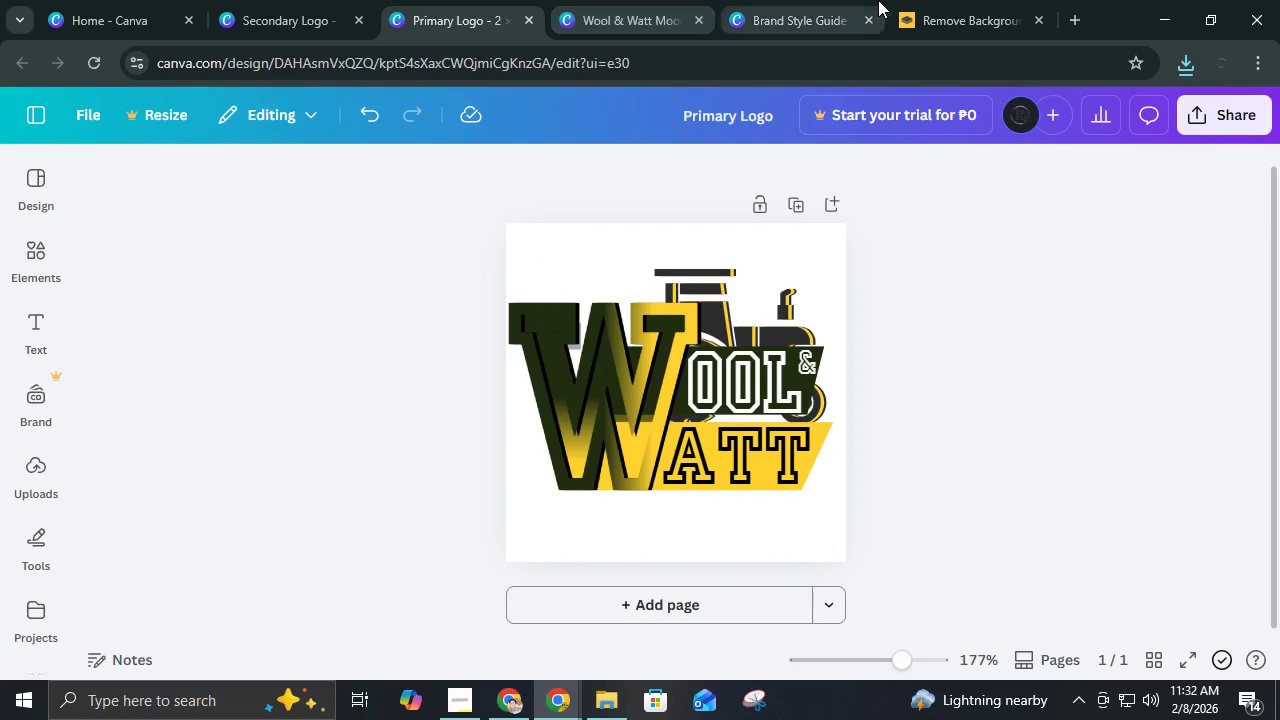 
left_click([971, 0])
 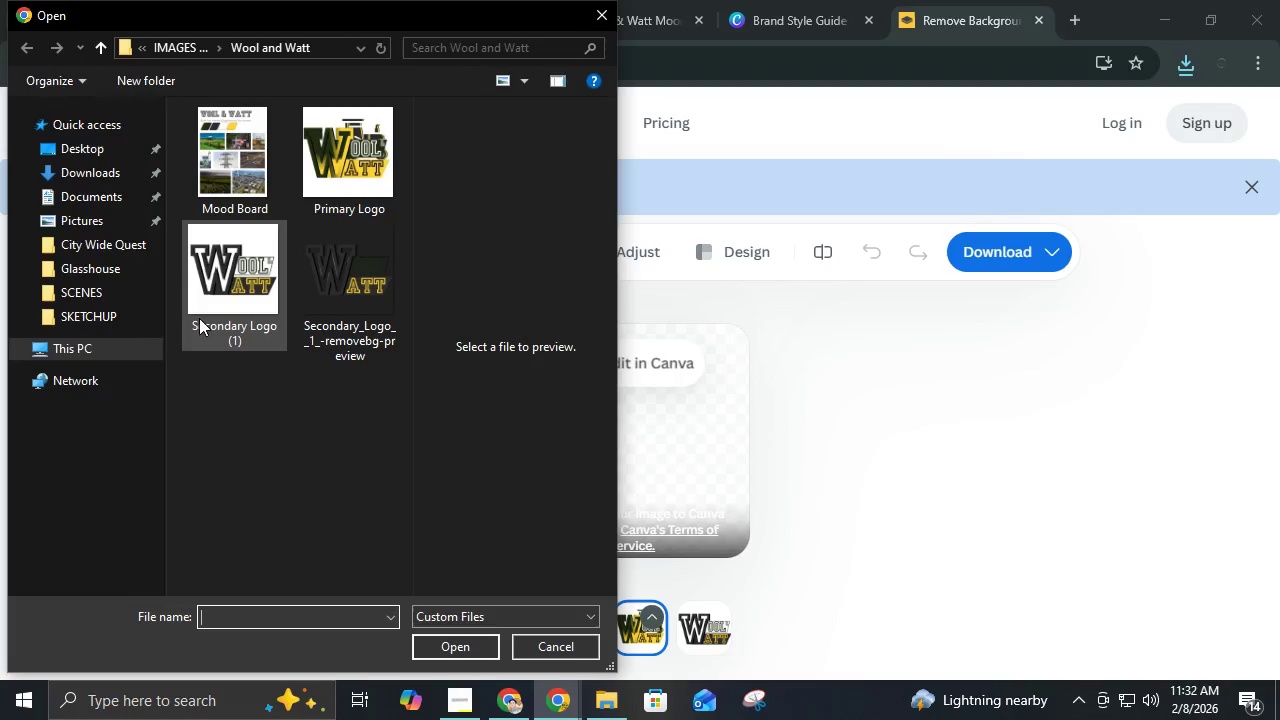 
left_click([103, 165])
 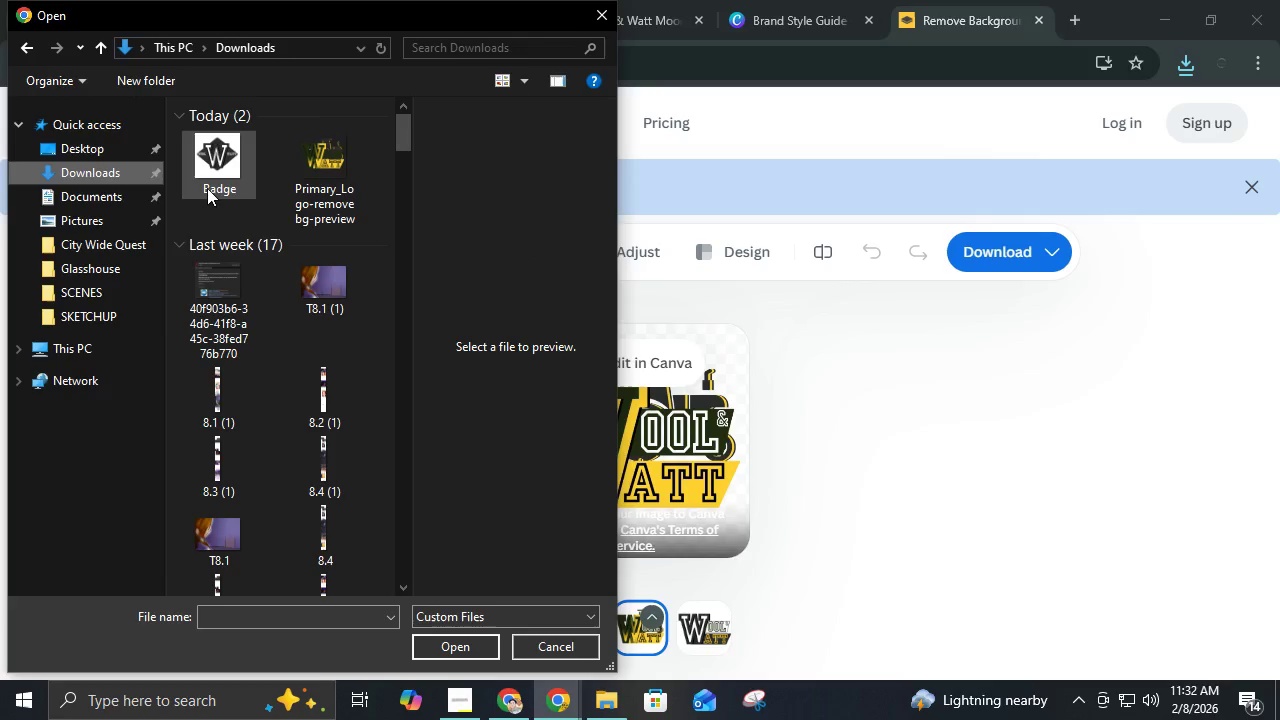 
left_click([207, 185])
 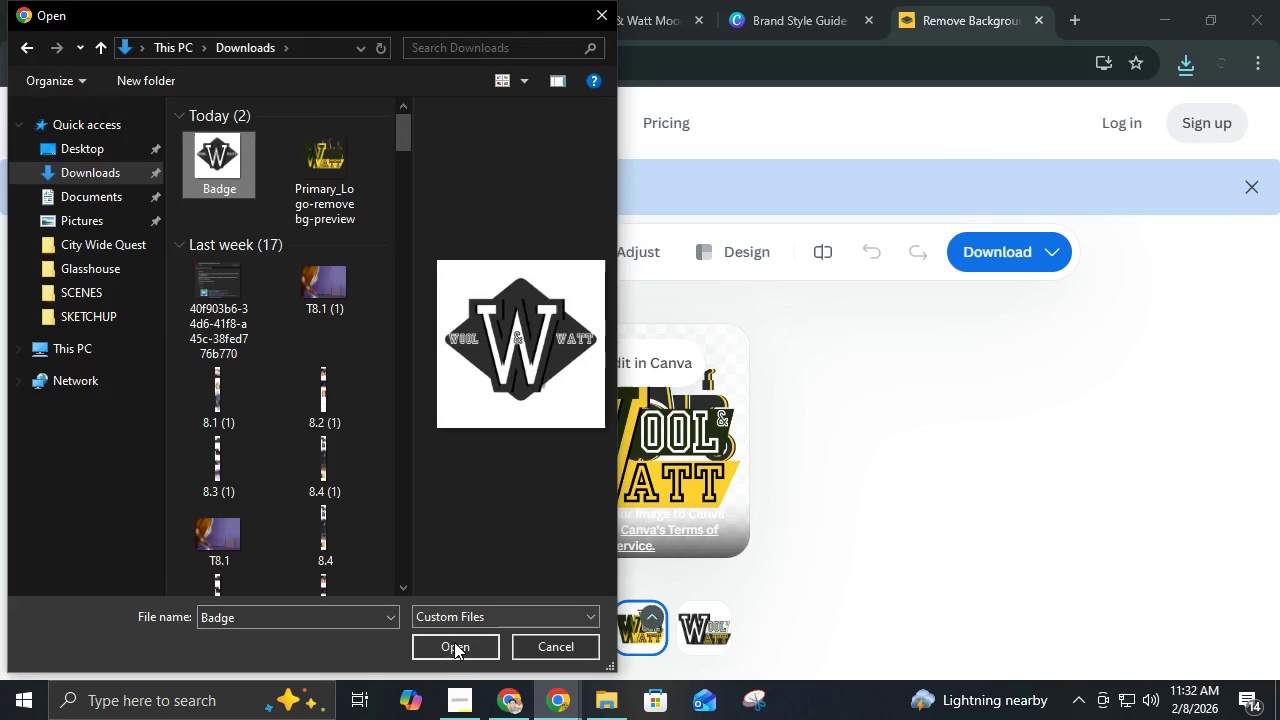 
left_click([454, 642])
 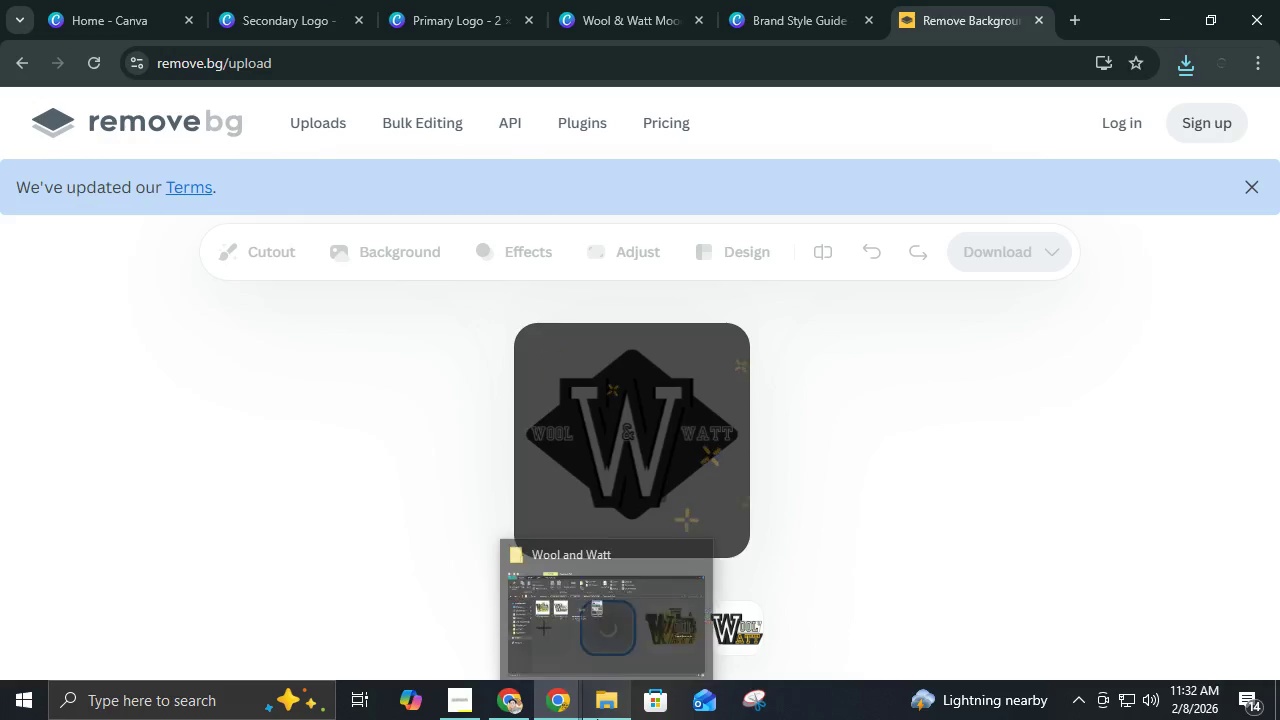 
left_click([598, 719])
 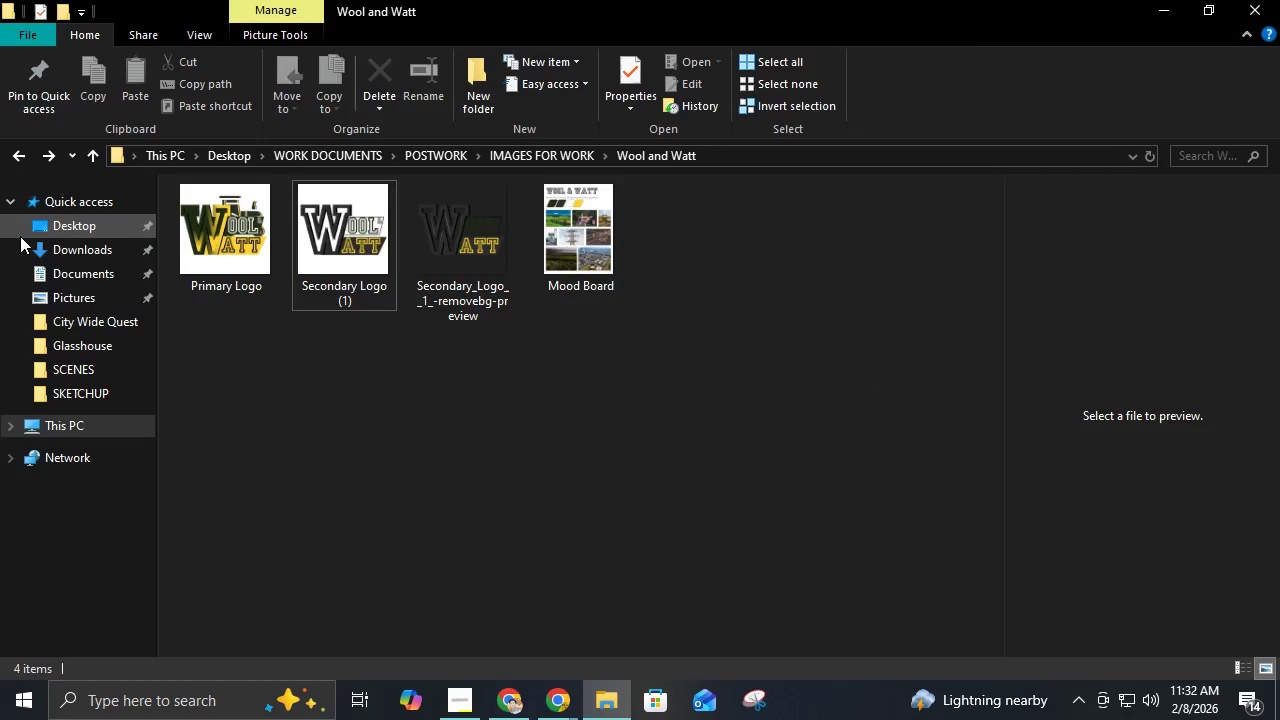 
left_click([64, 256])
 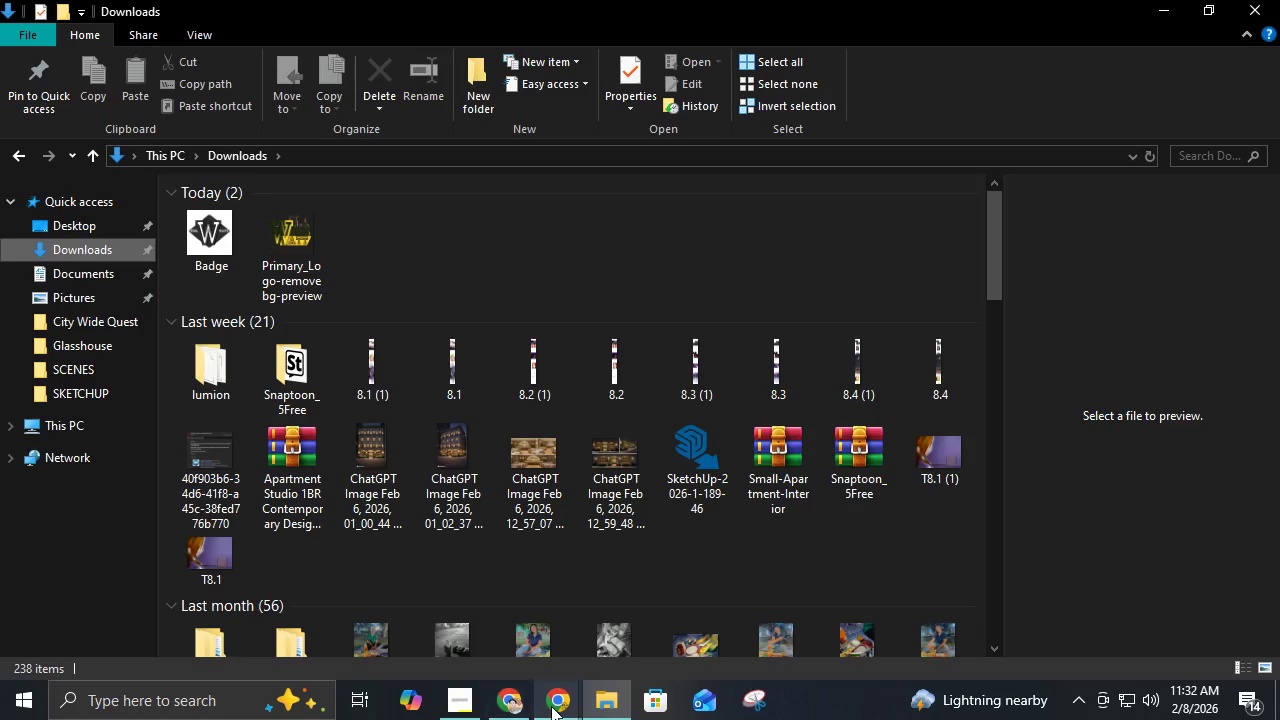 
left_click([513, 706])
 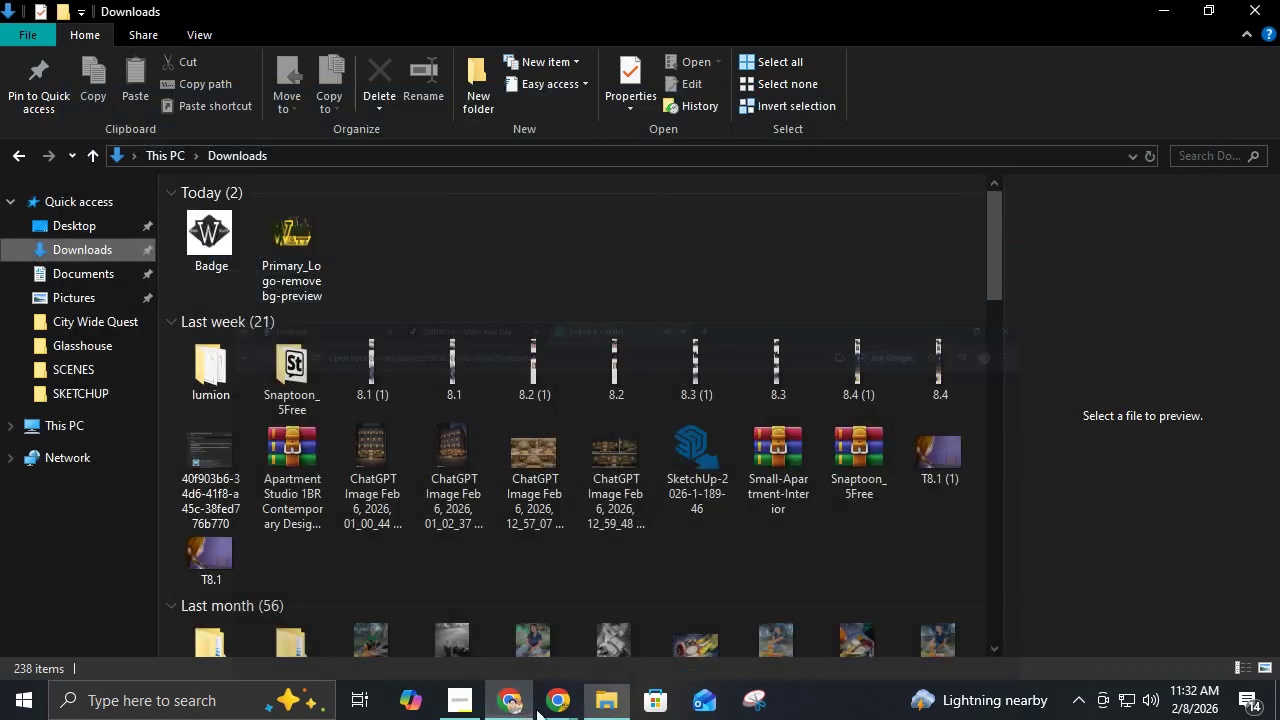 
double_click([550, 706])
 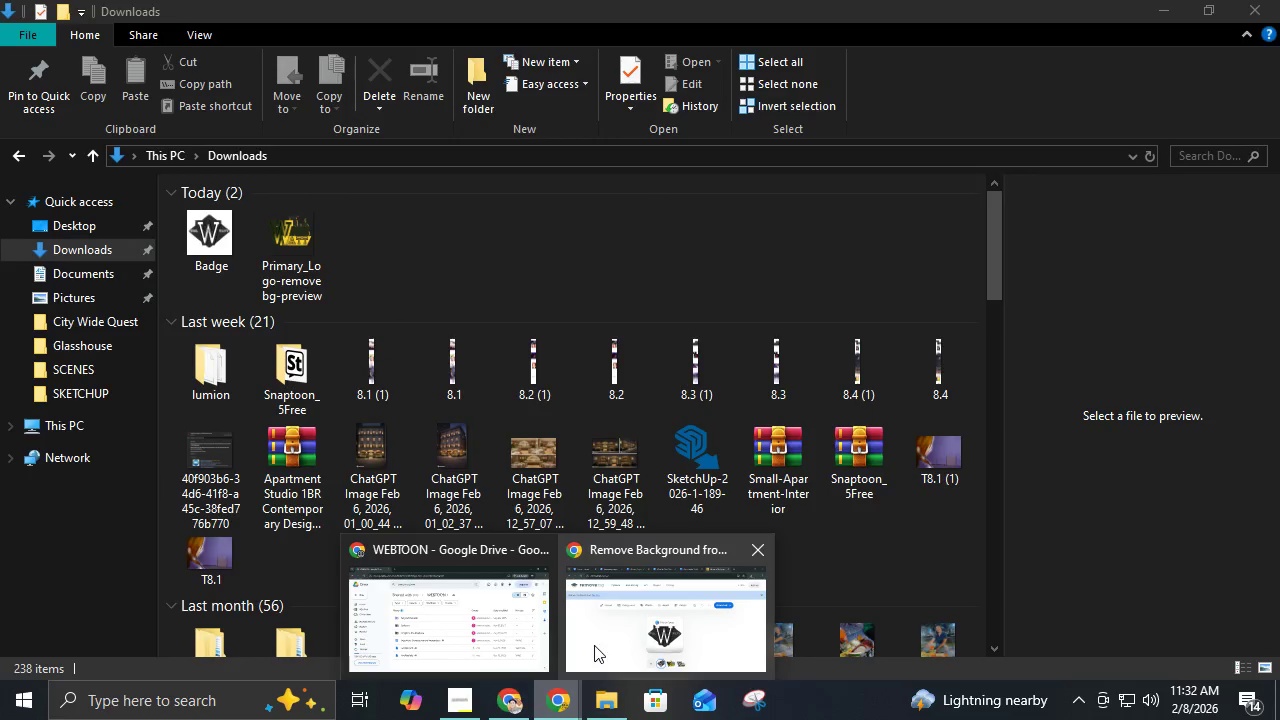 
left_click([594, 645])
 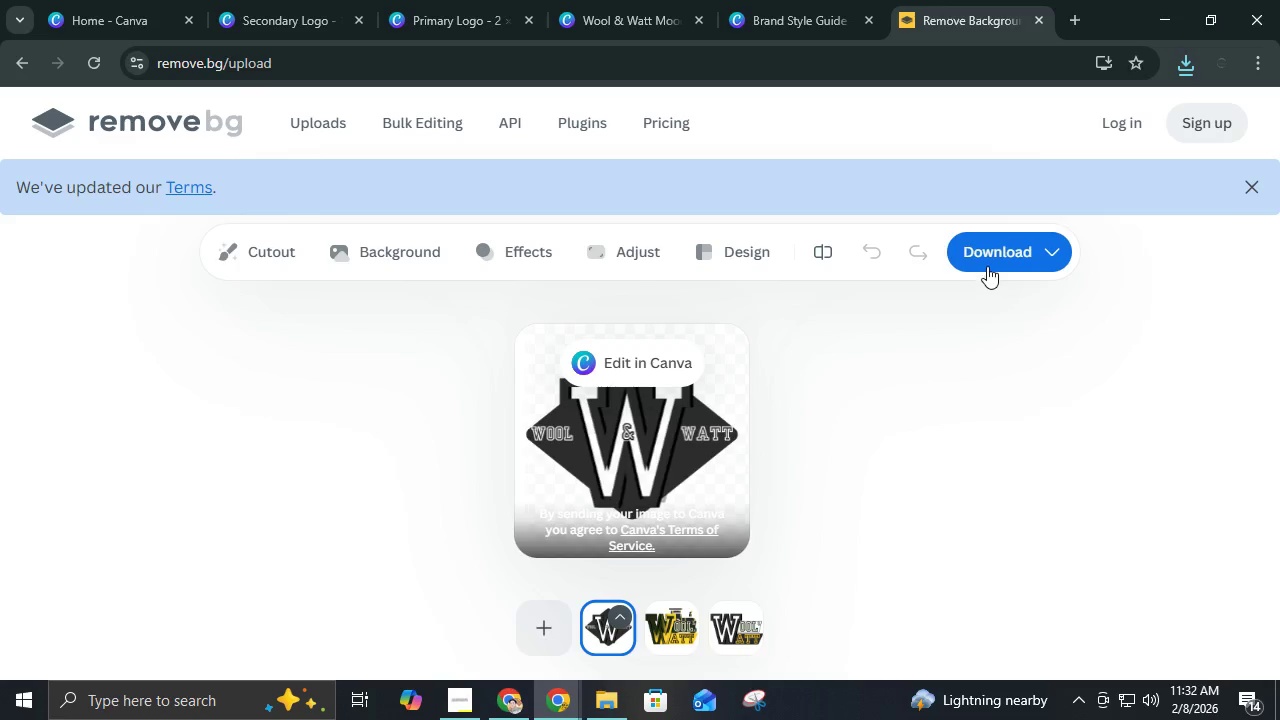 
left_click([988, 262])
 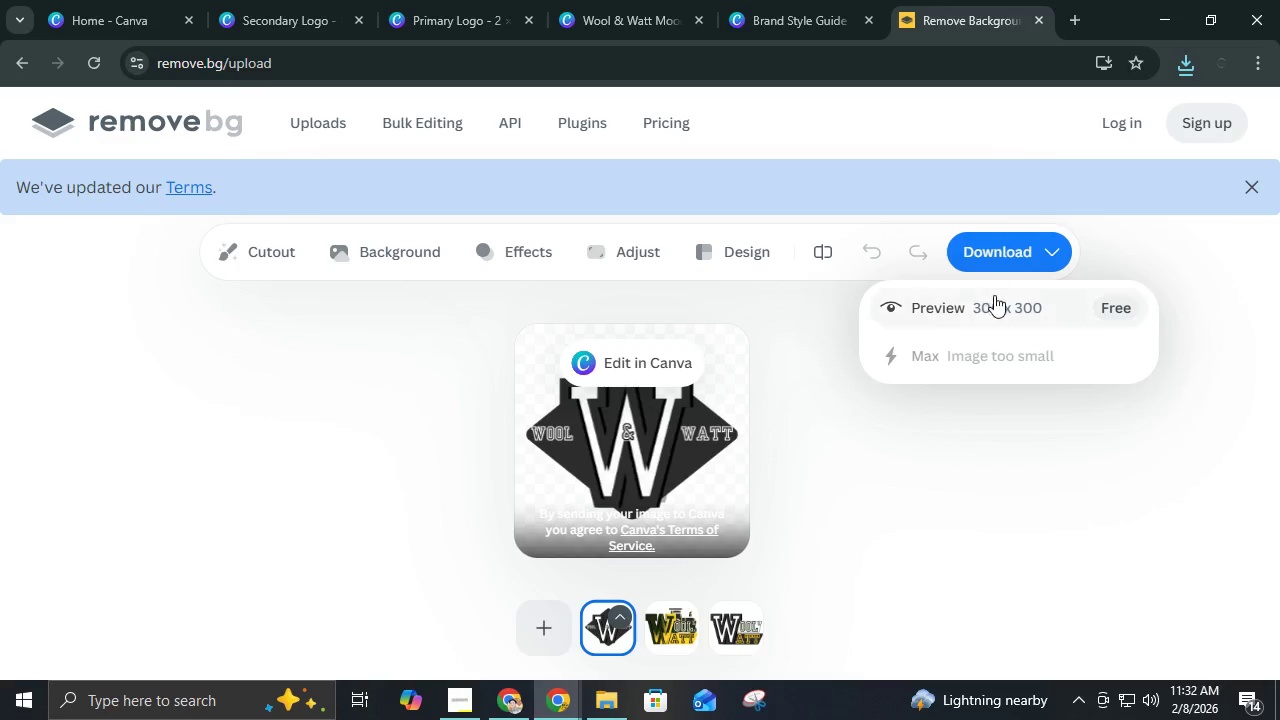 
left_click([994, 295])
 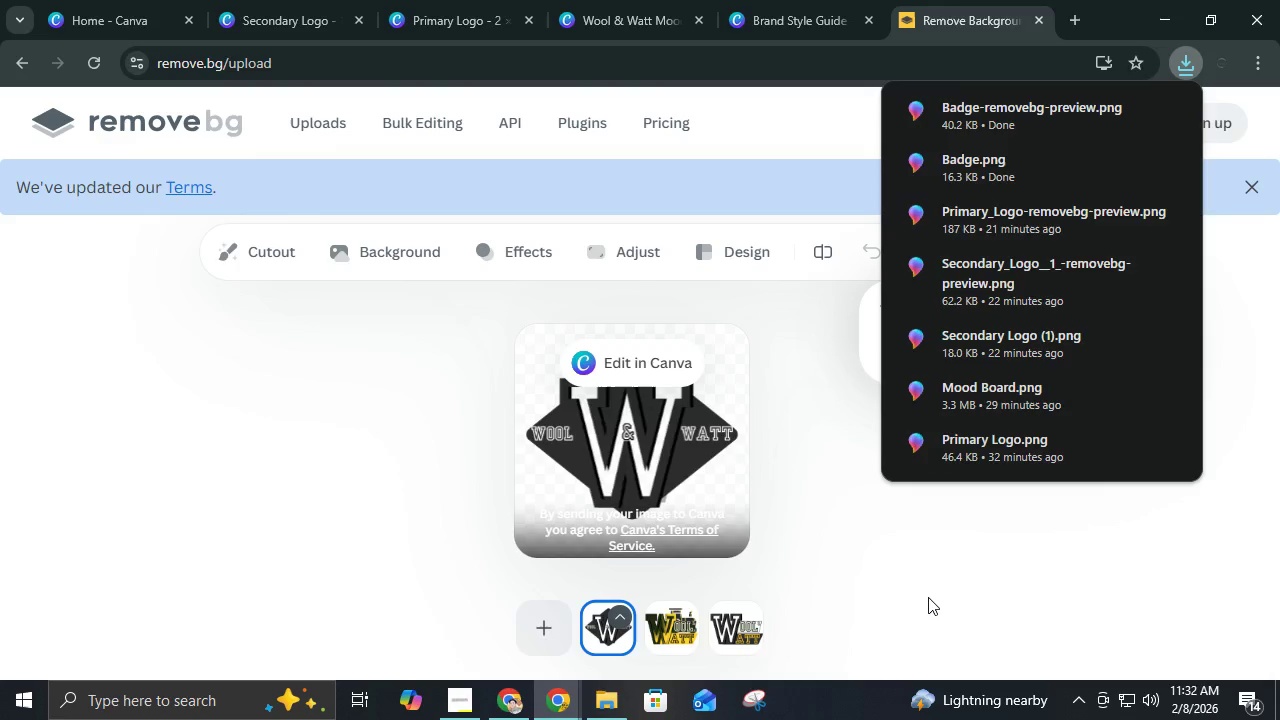 
left_click([929, 597])
 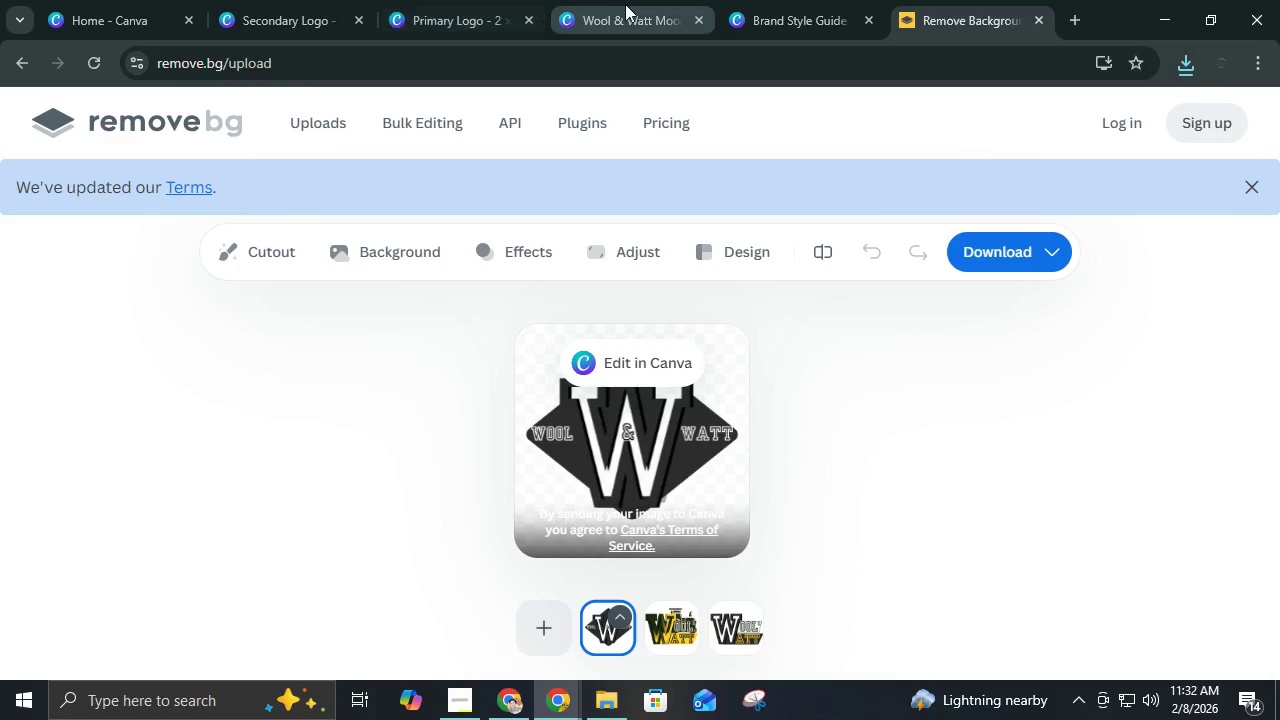 
left_click([766, 0])
 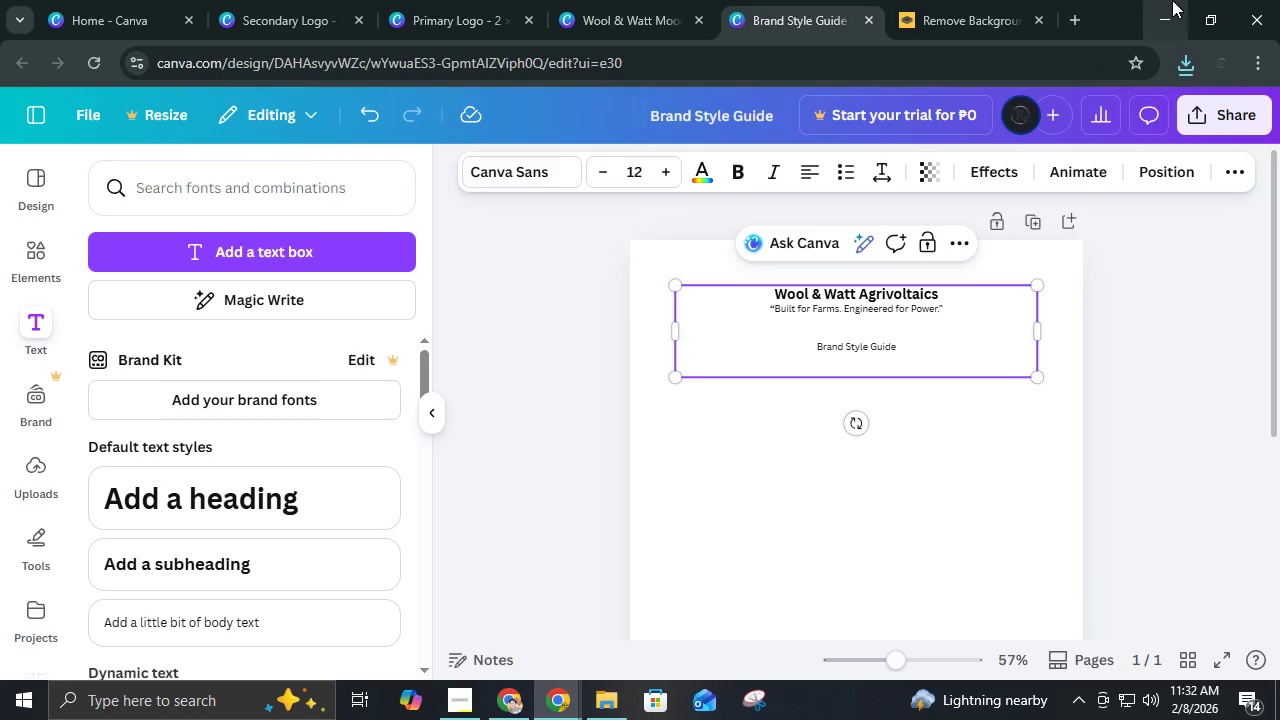 
left_click([1173, 0])
 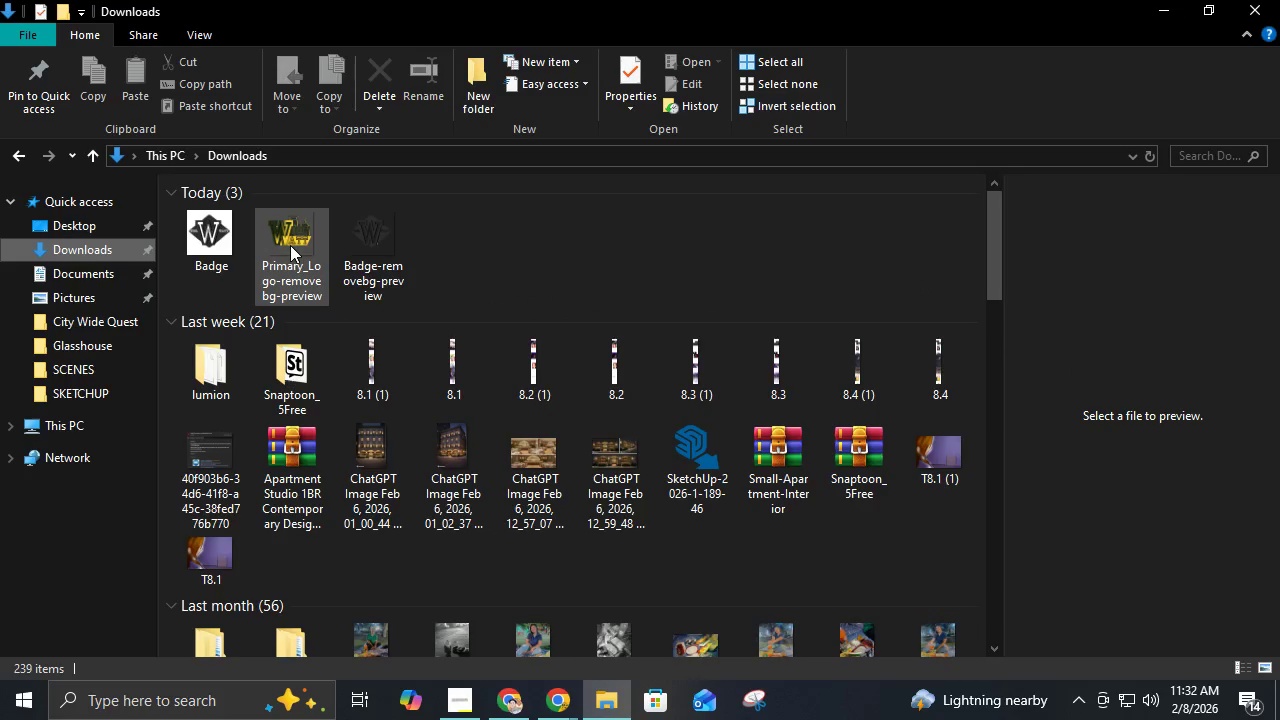 
left_click_drag(start_coordinate=[491, 253], to_coordinate=[187, 241])
 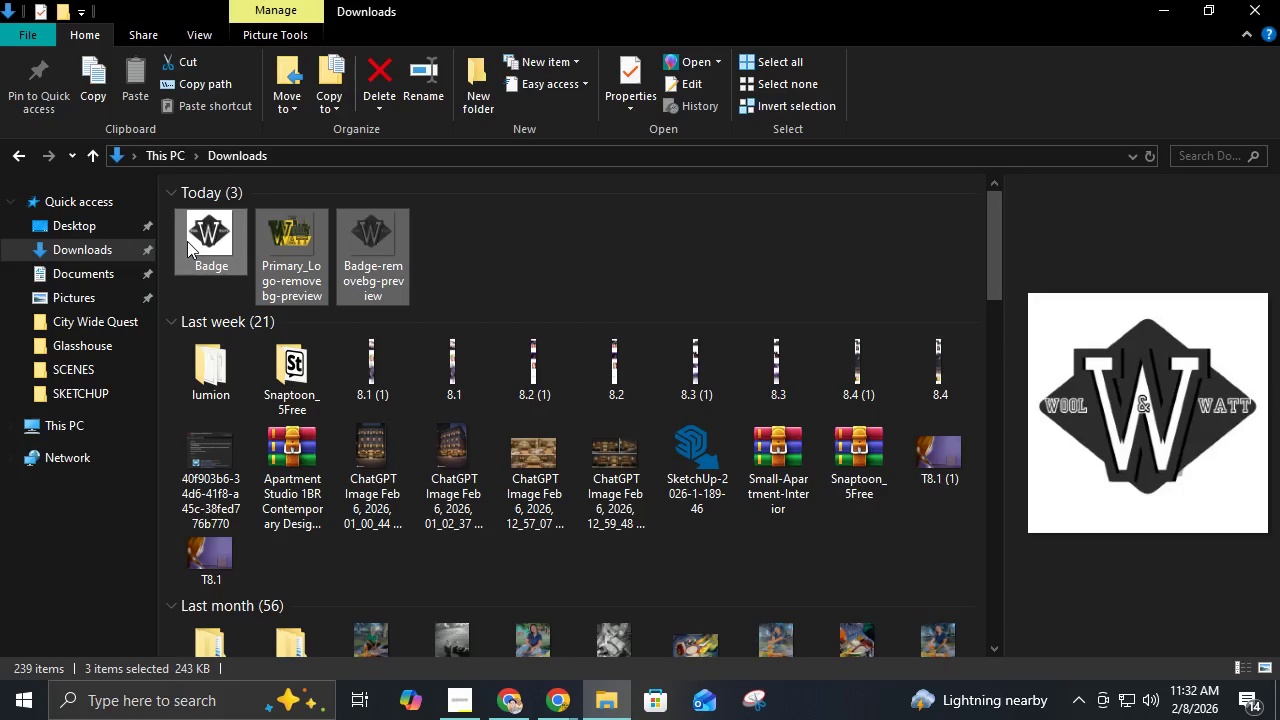 
key(Control+X)
 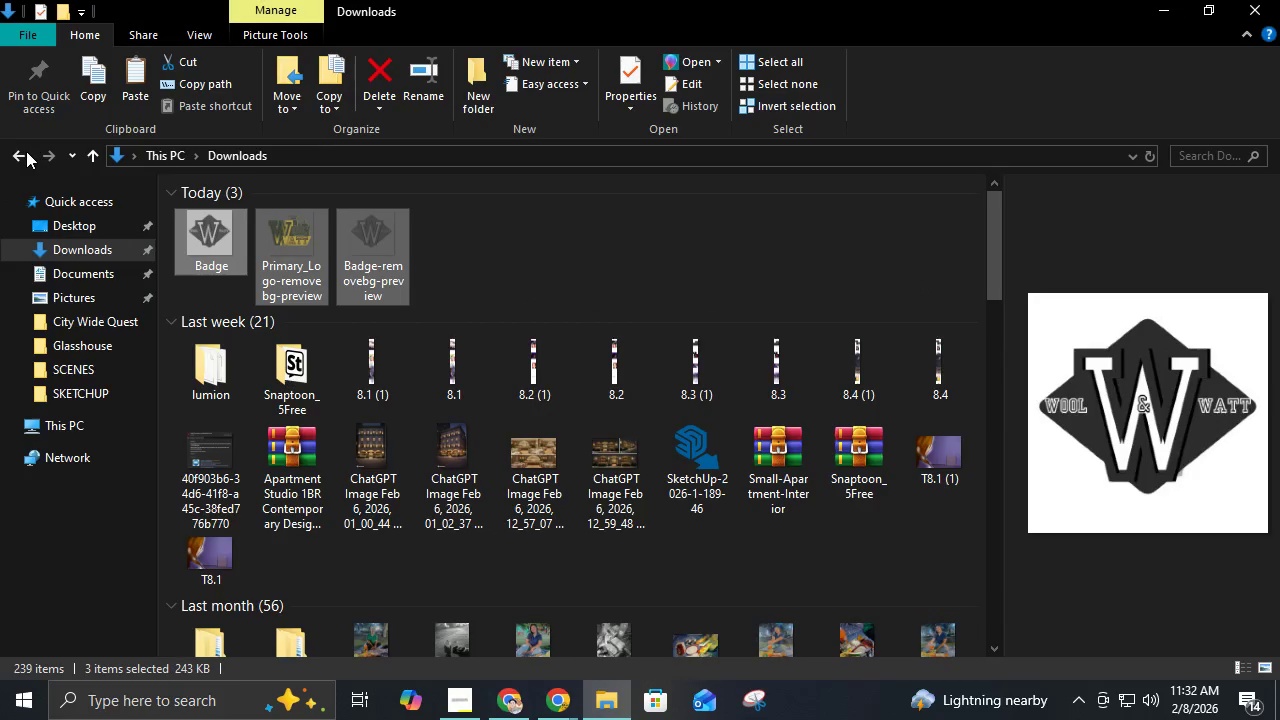 
left_click([22, 151])
 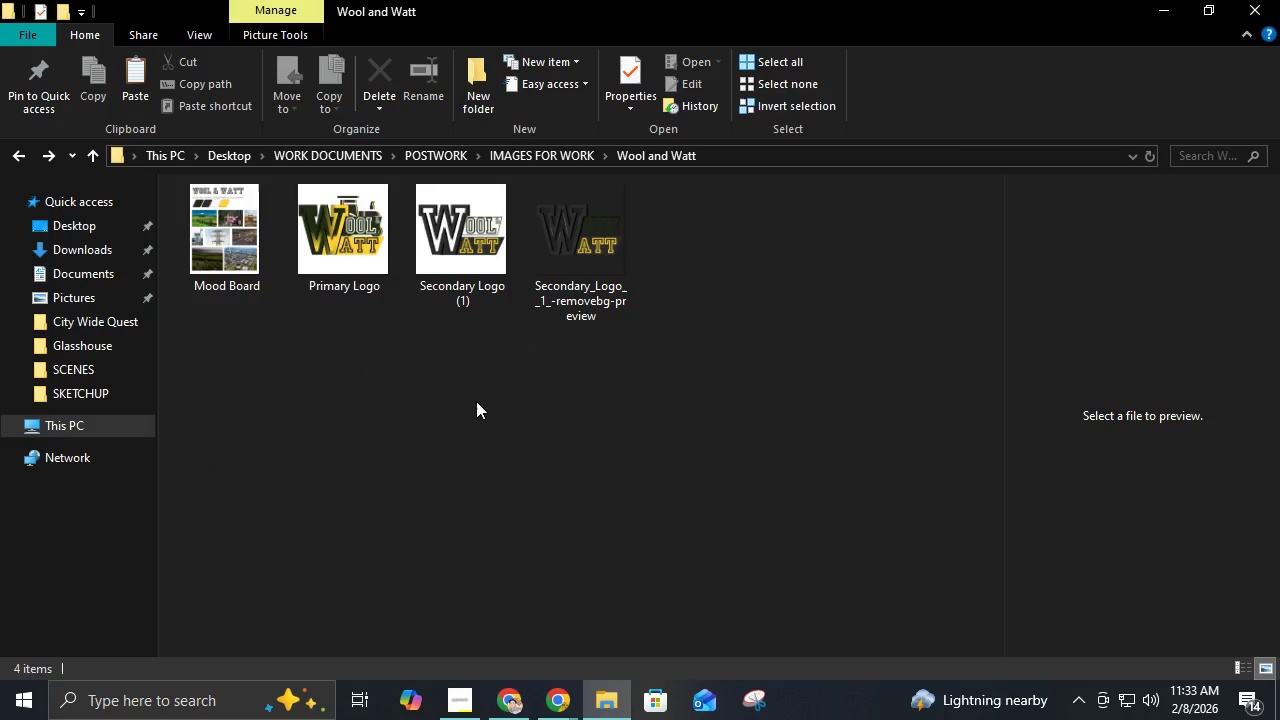 
left_click([471, 431])
 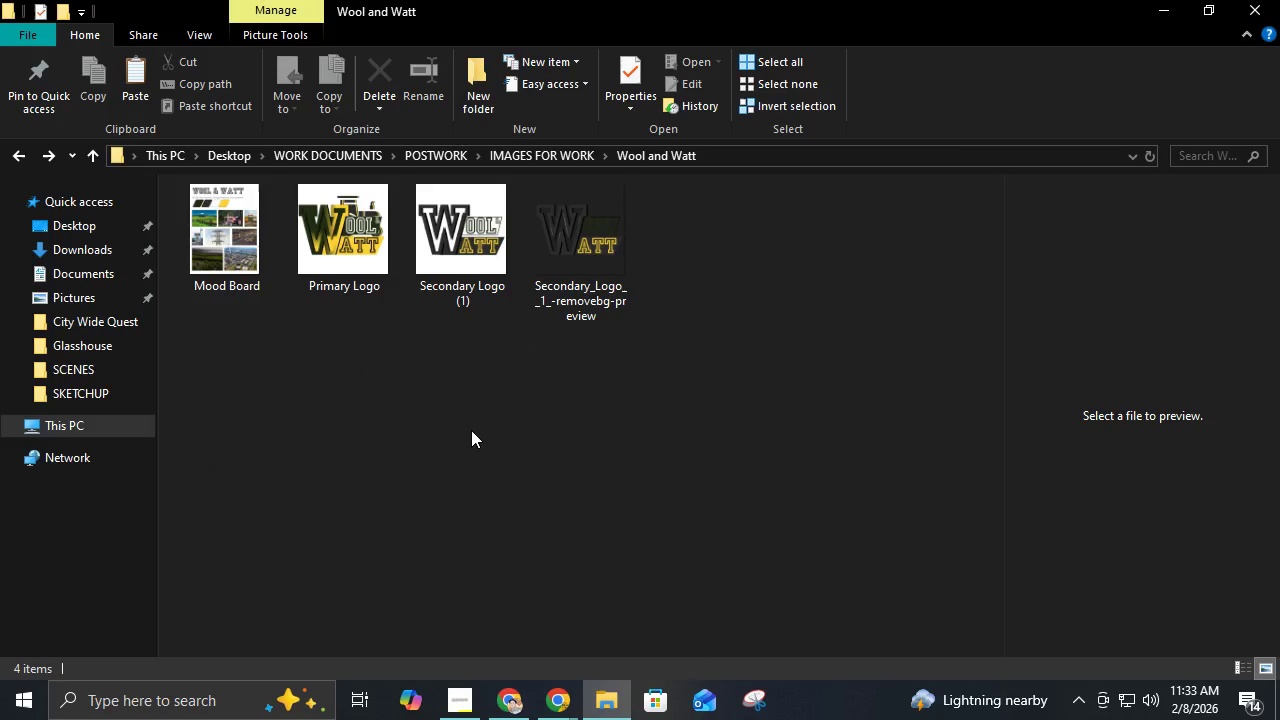 
key(Control+V)
 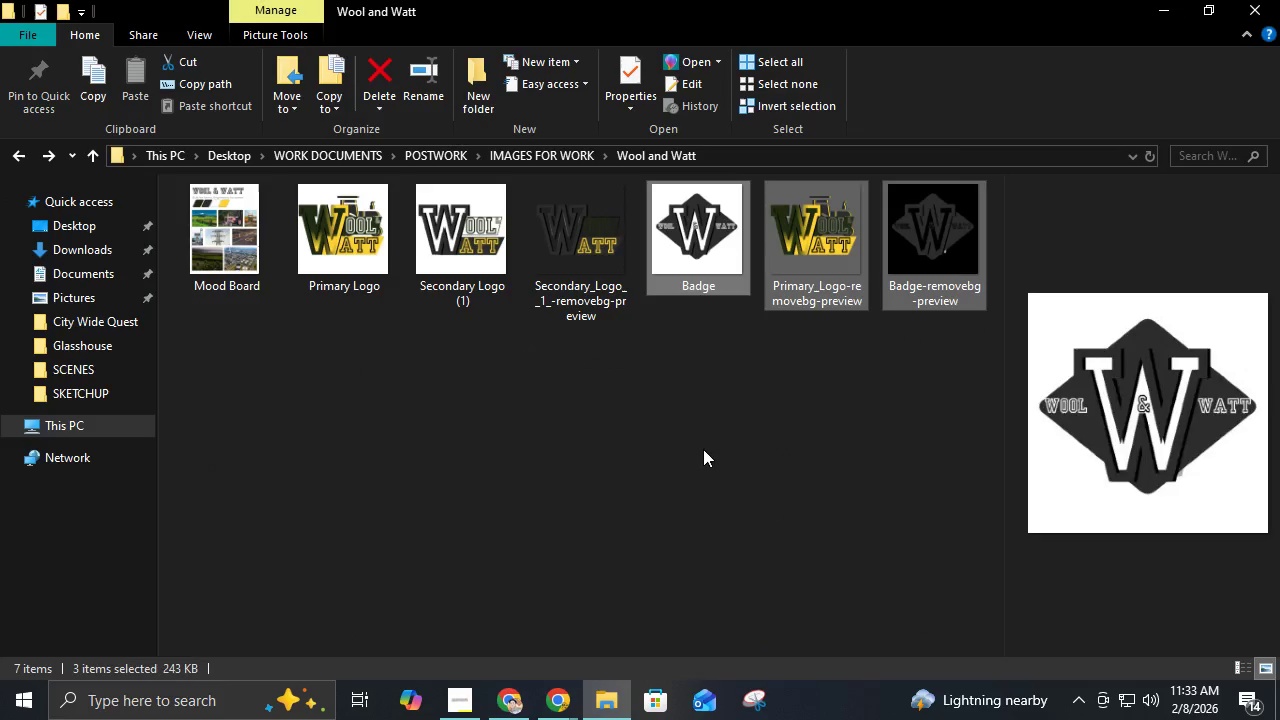 
left_click([705, 450])
 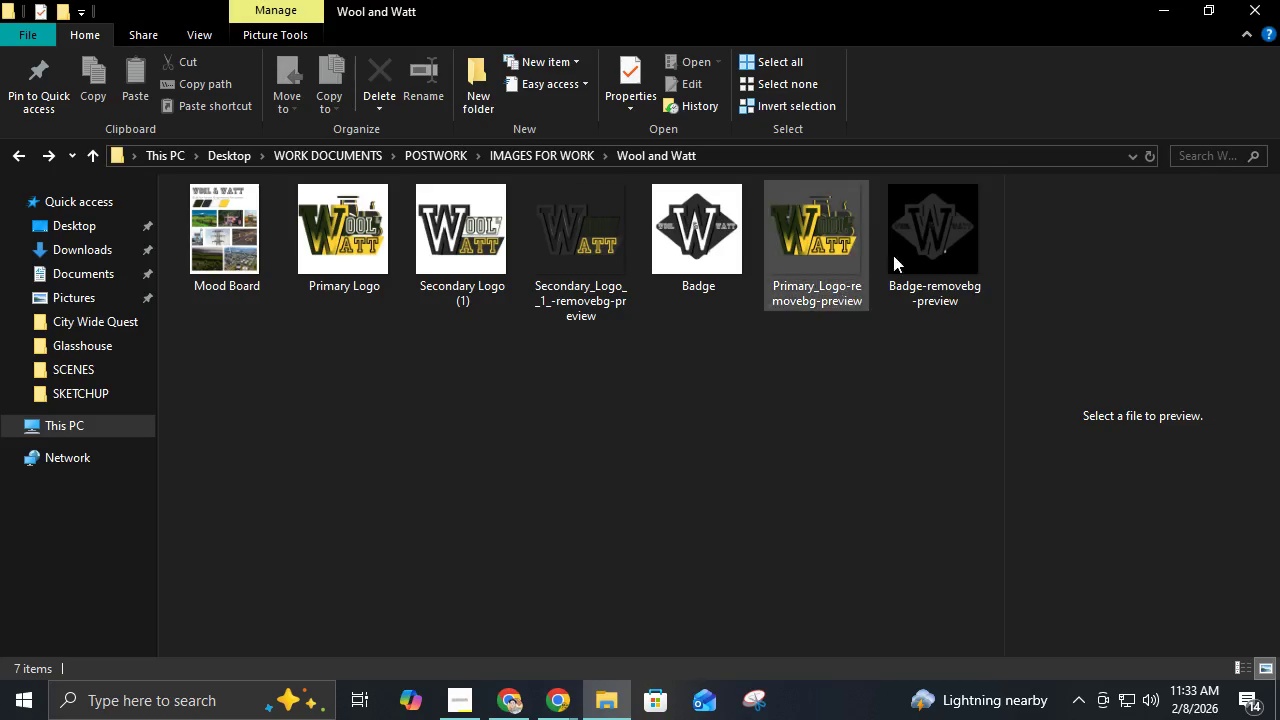 
left_click([1178, 0])
 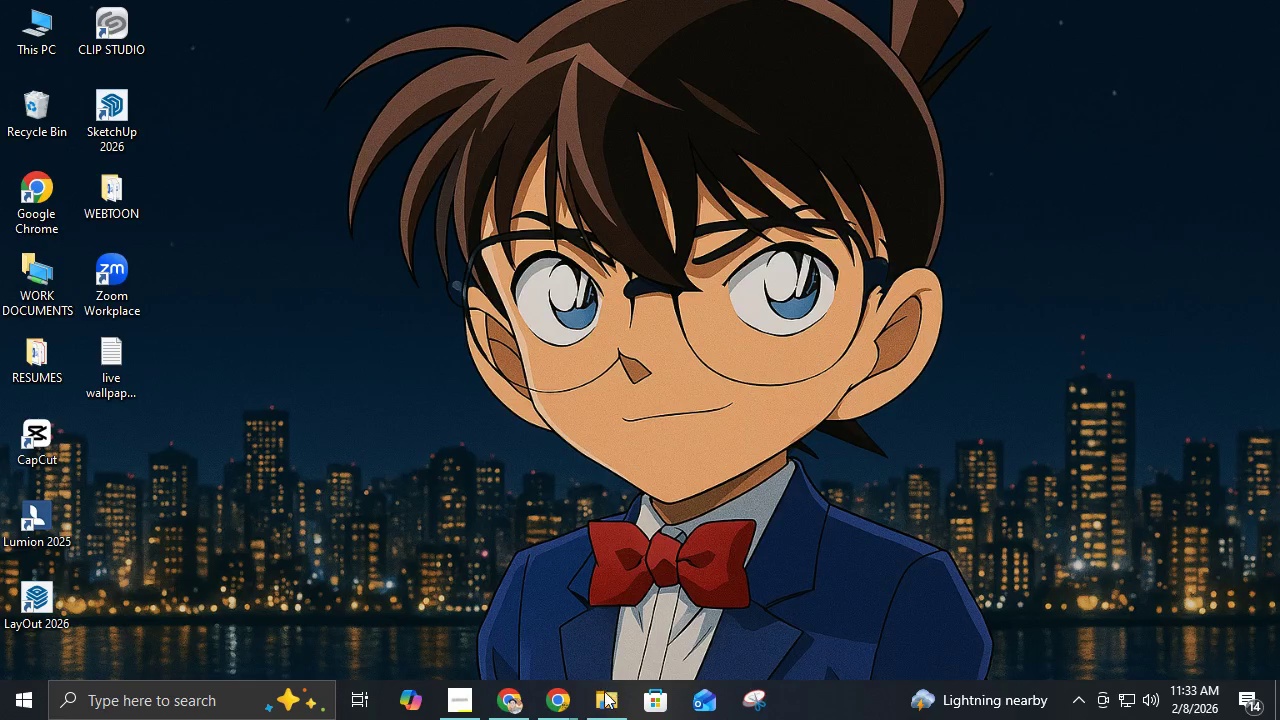 
left_click([577, 705])
 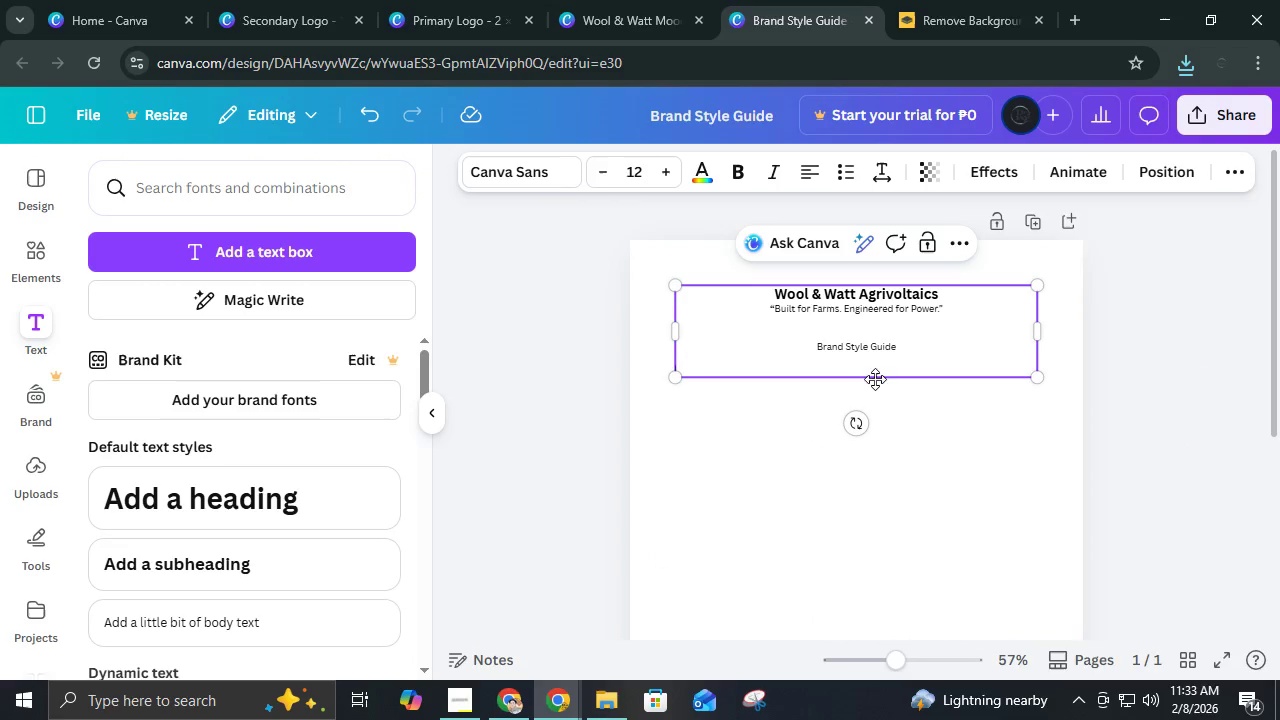 
left_click([872, 372])
 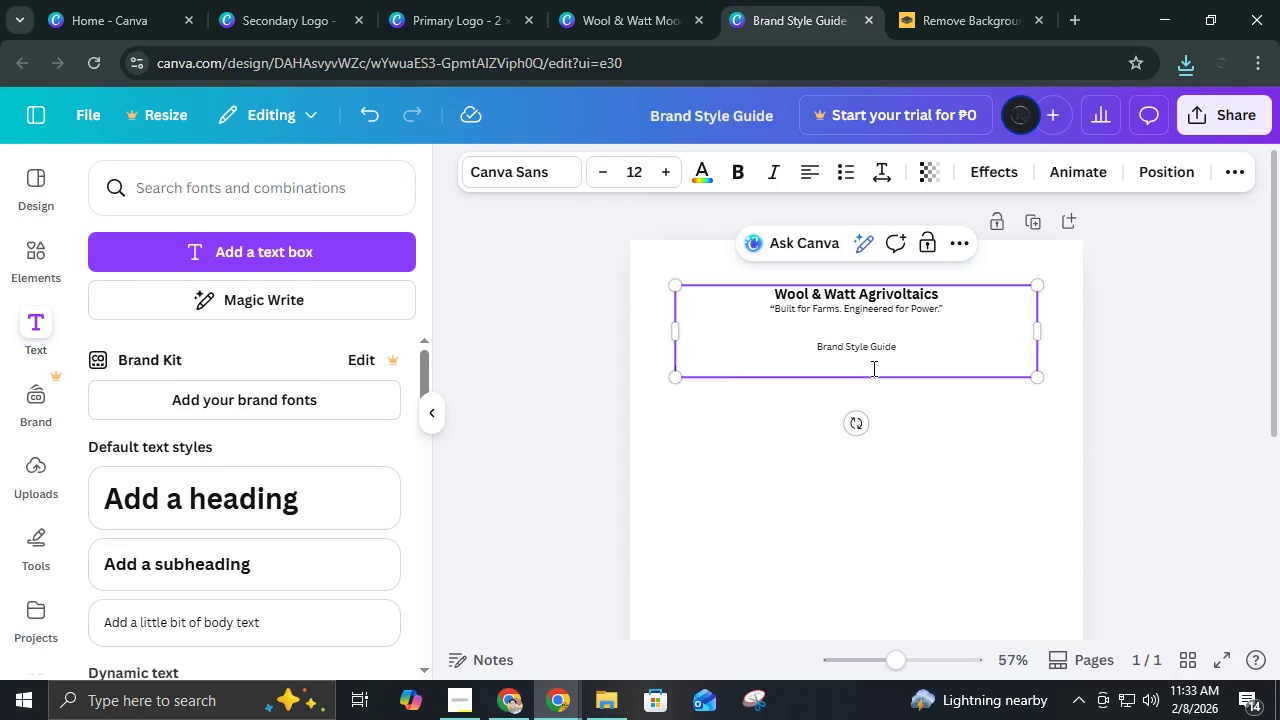 
left_click([872, 368])
 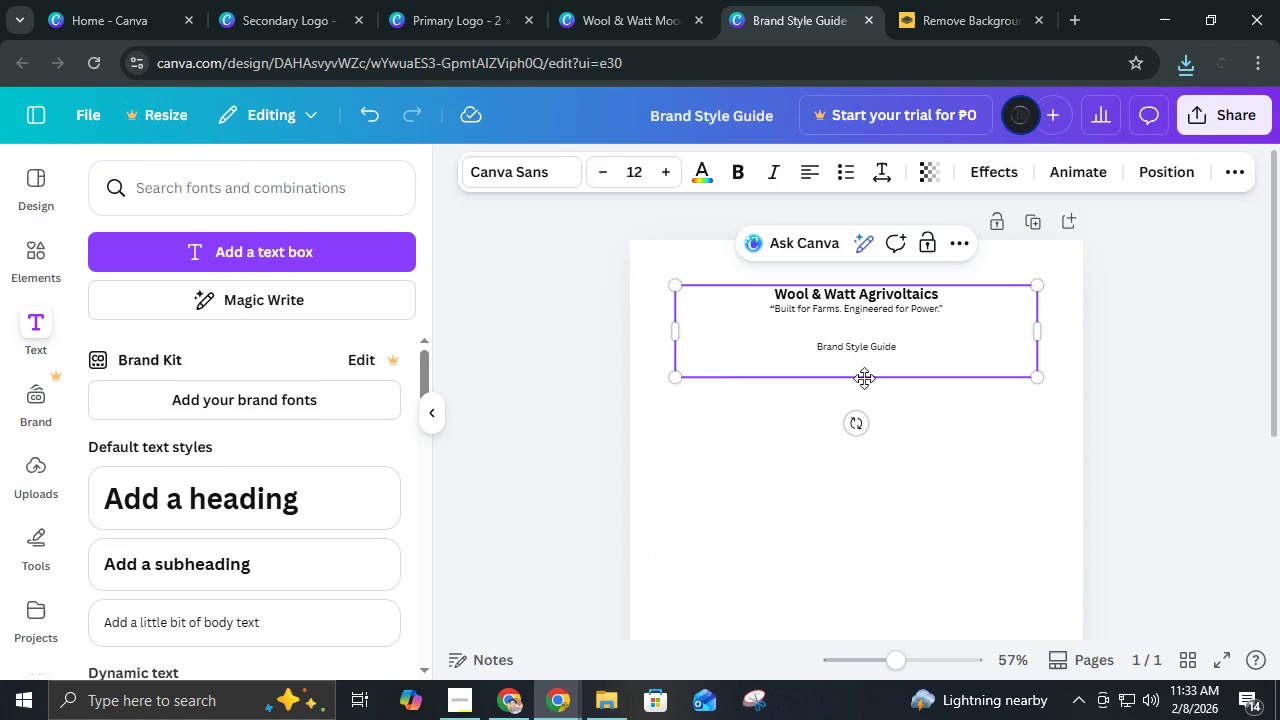 
left_click([858, 369])
 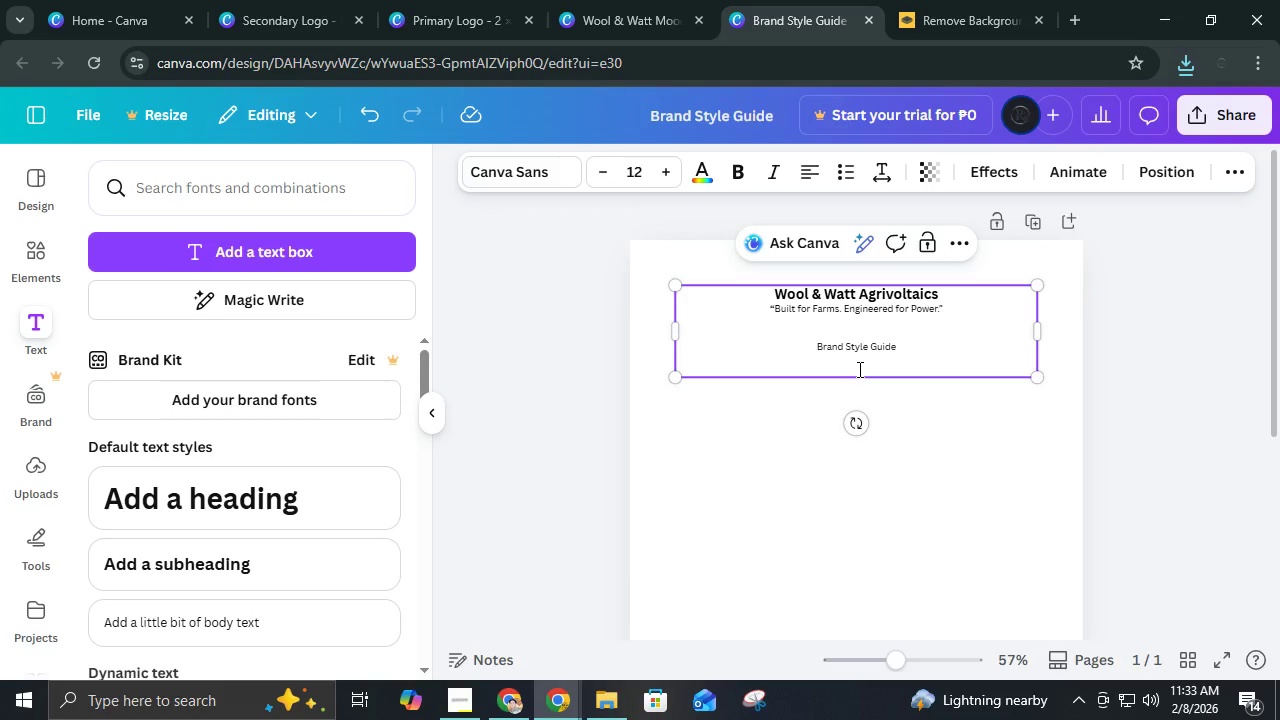 
key(1)
 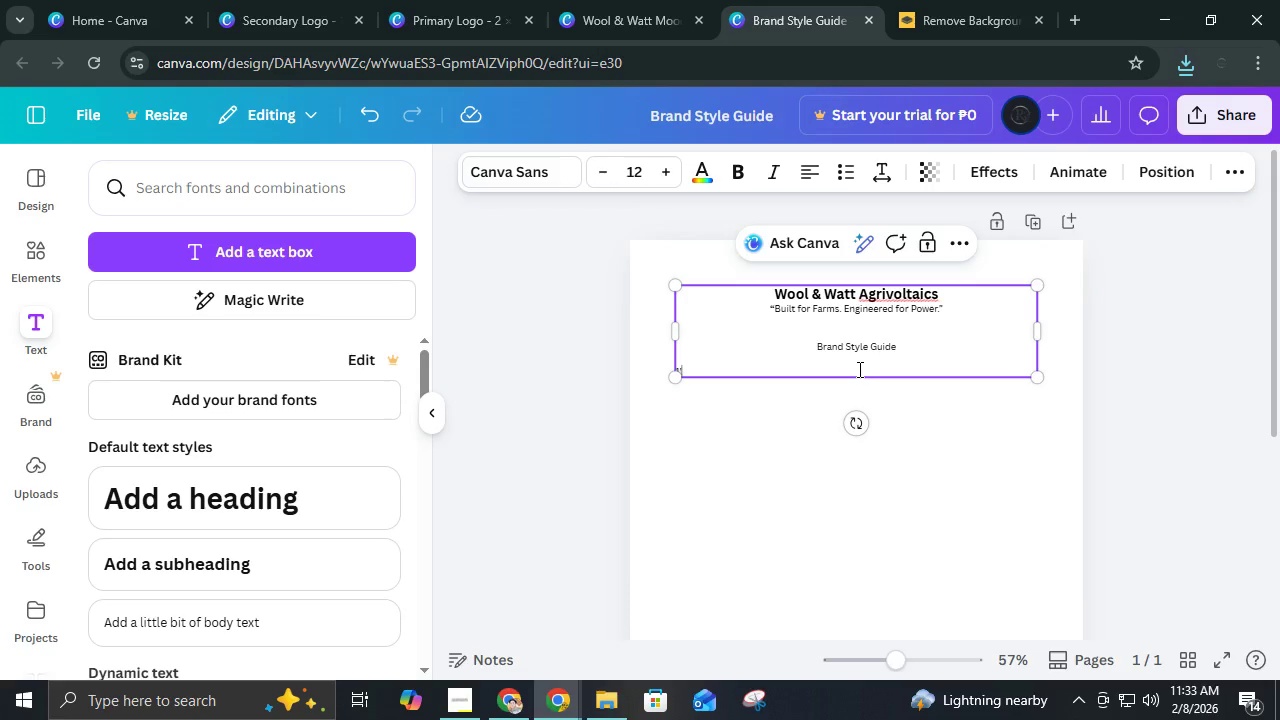 
key(Quote)
 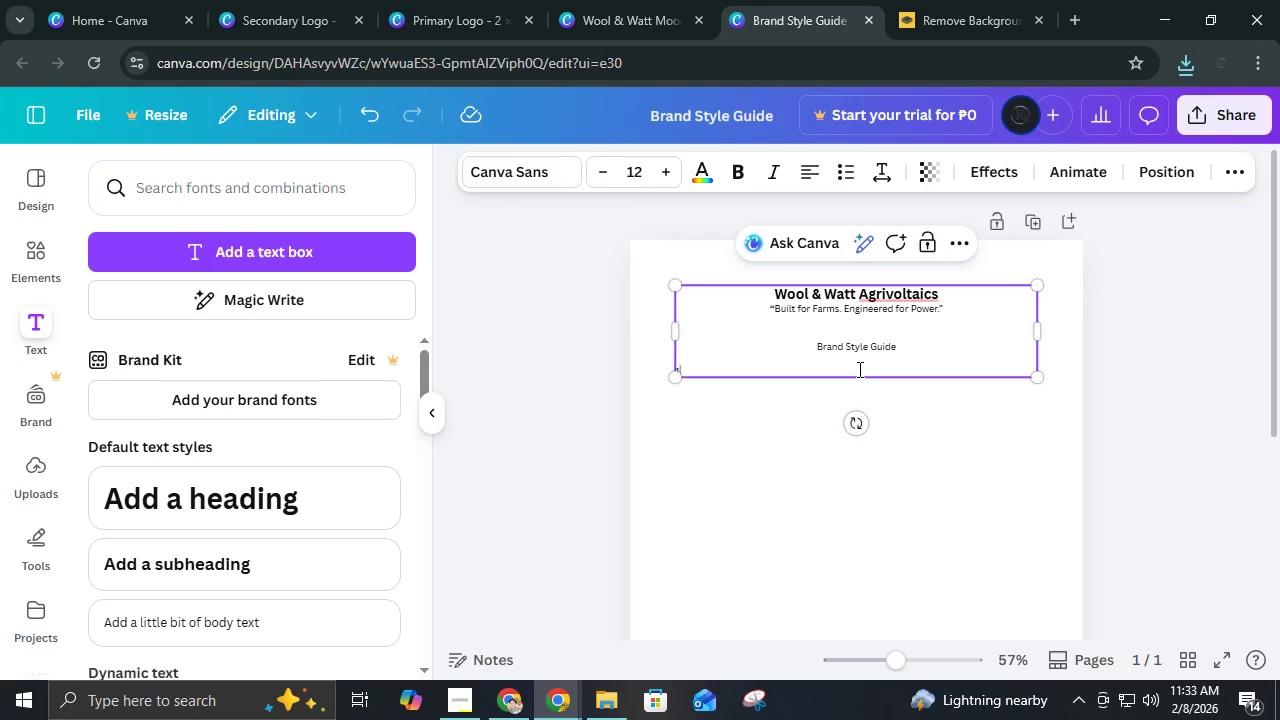 
key(Backspace)
 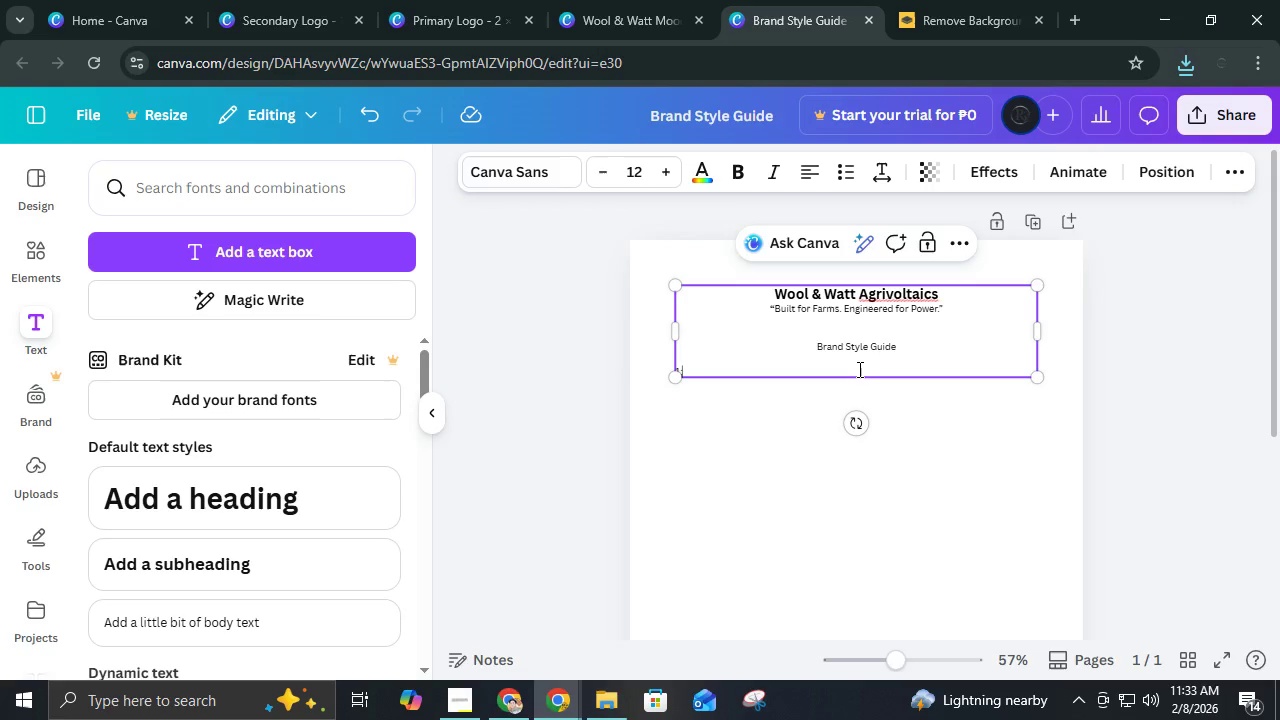 
key(Semicolon)
 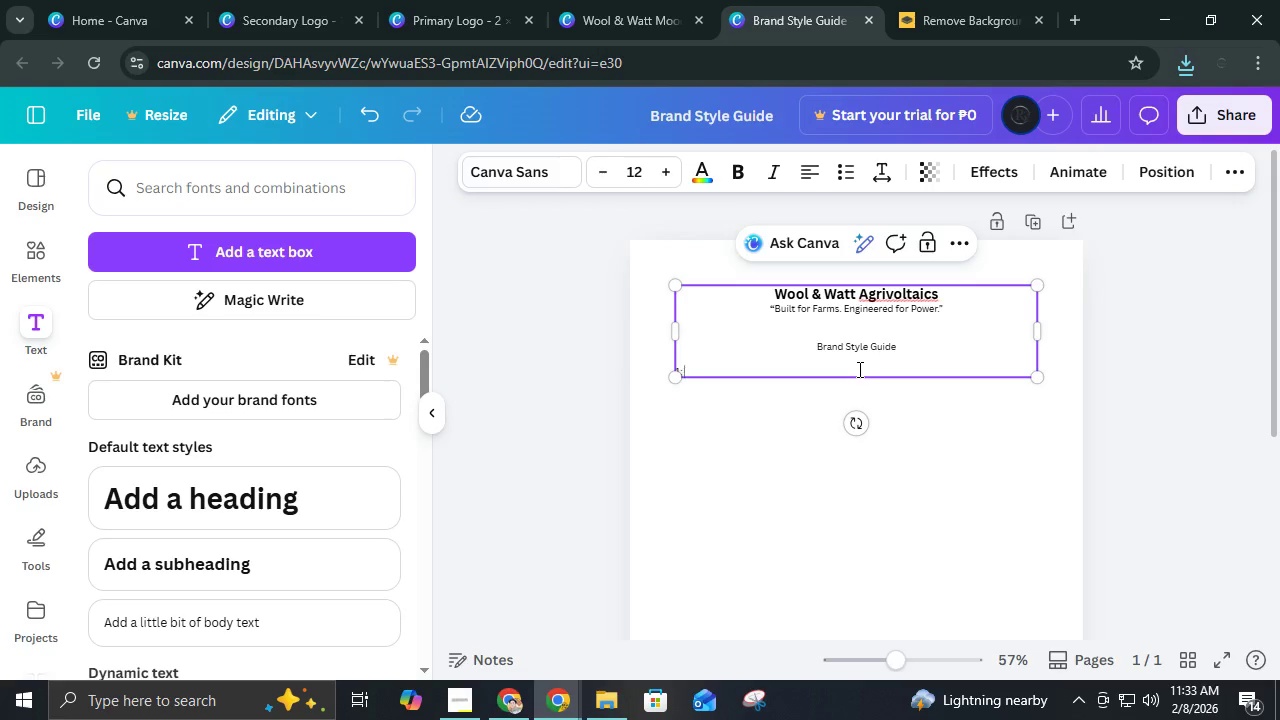 
key(Space)
 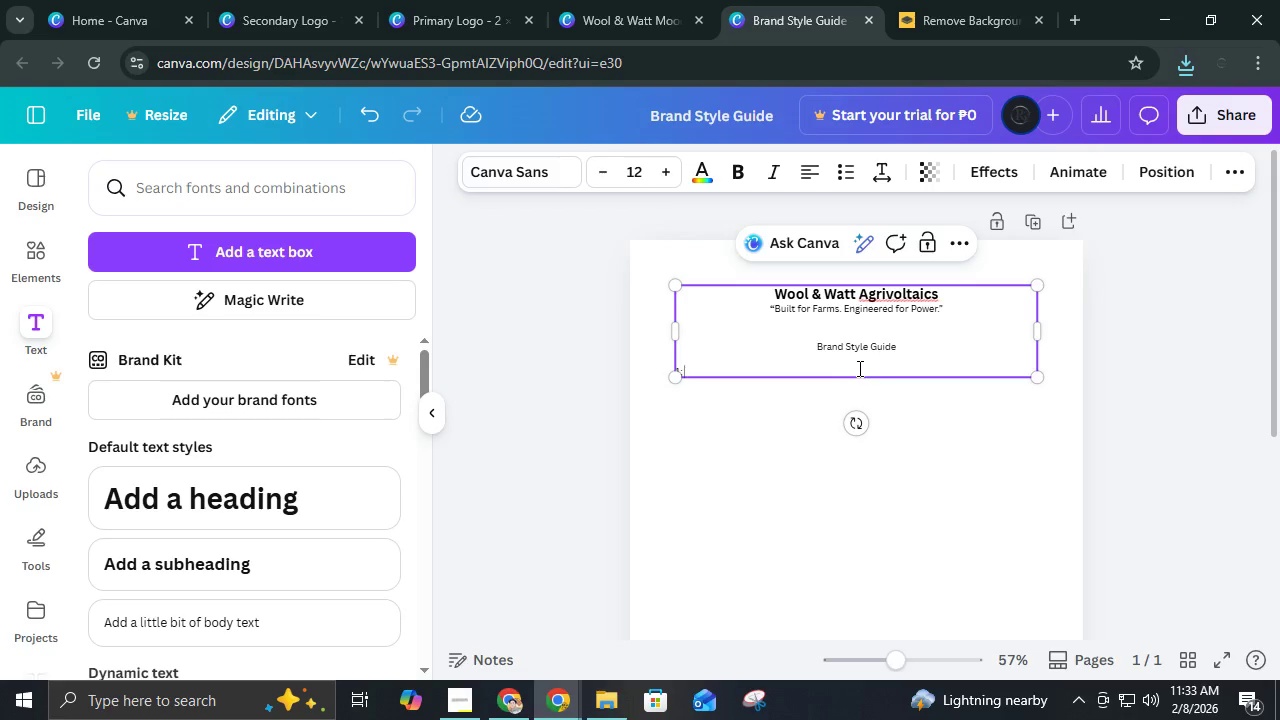 
hold_key(key=ControlLeft, duration=0.86)
scroll: coordinate [858, 368], scroll_direction: up, amount: 4.0
 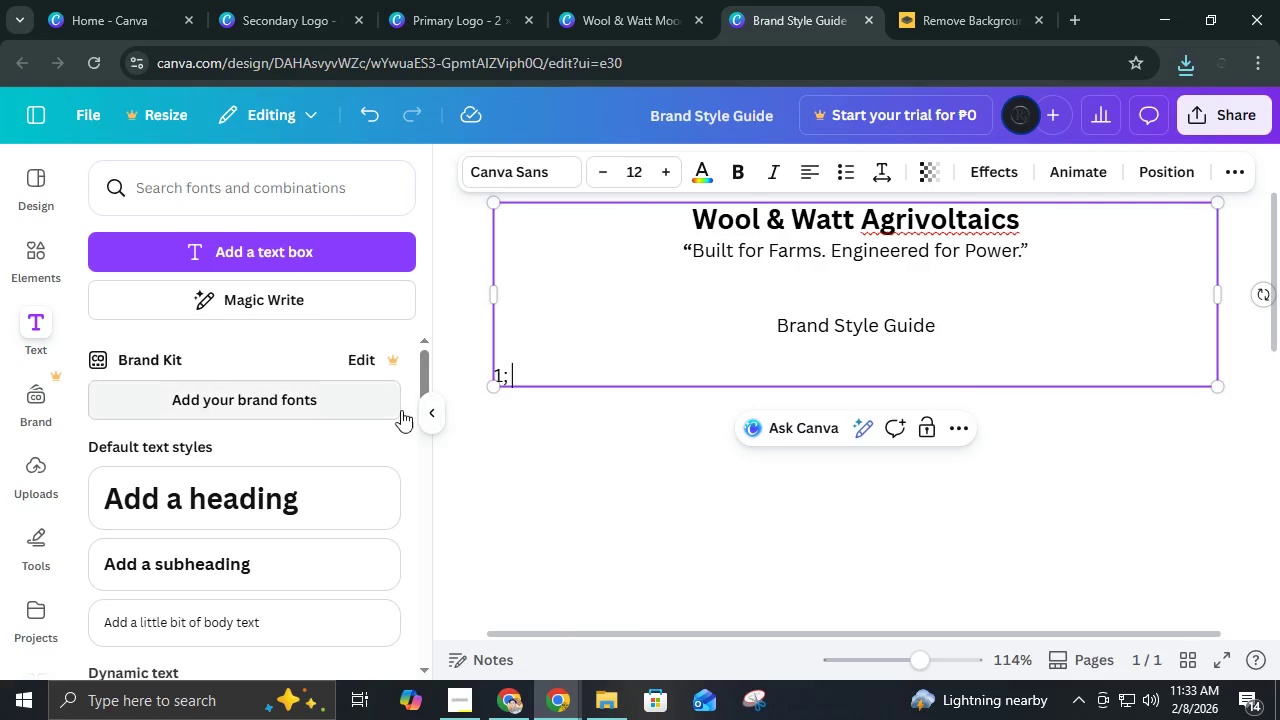 
left_click([422, 410])
 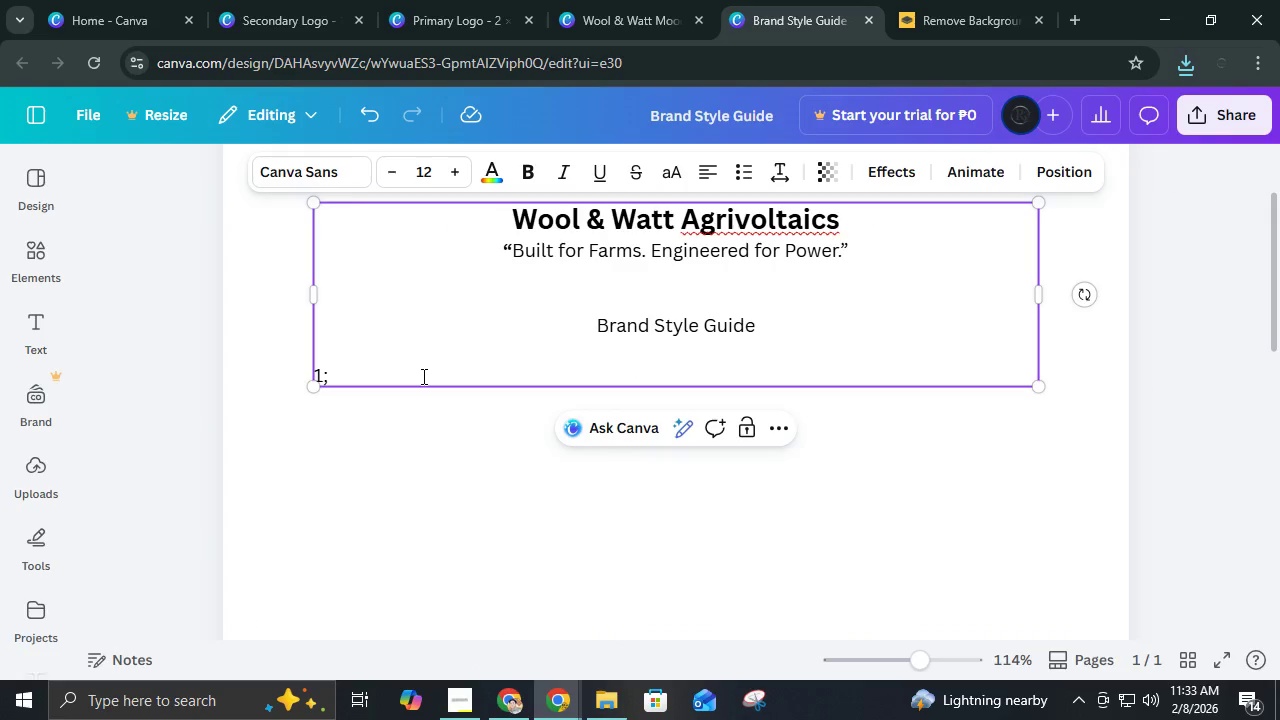 
left_click([422, 376])
 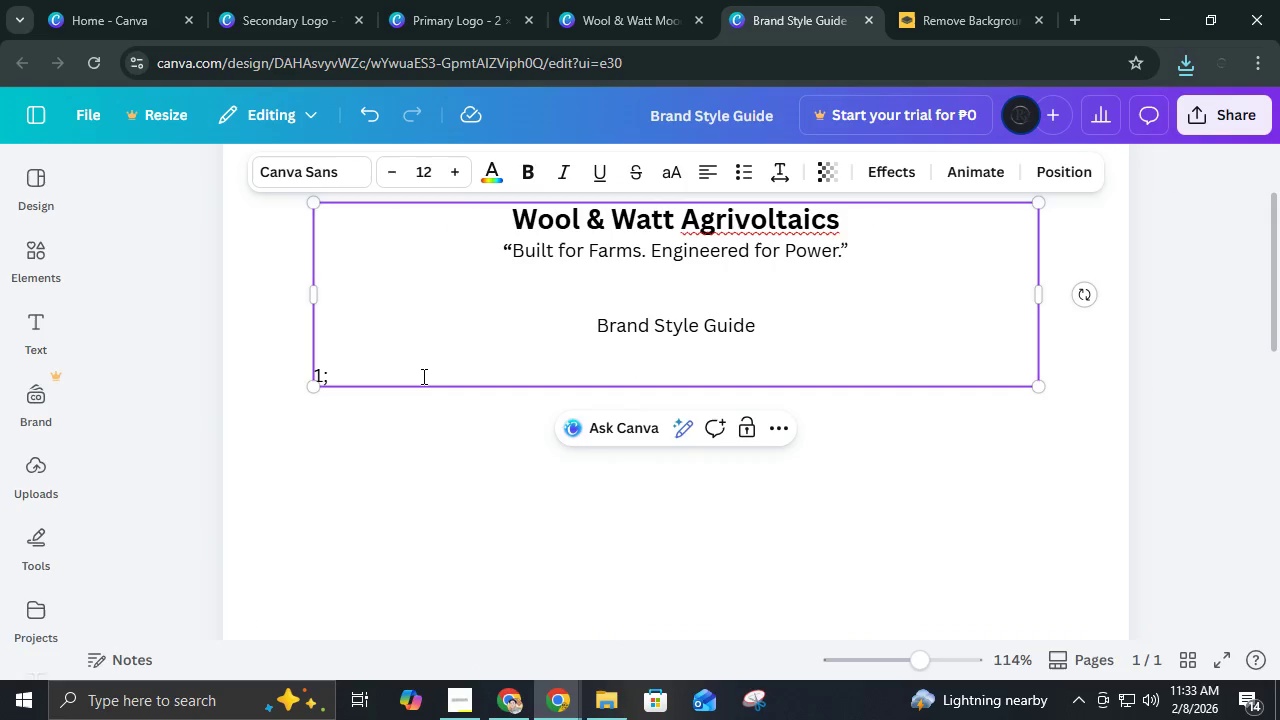 
key(Backspace)
 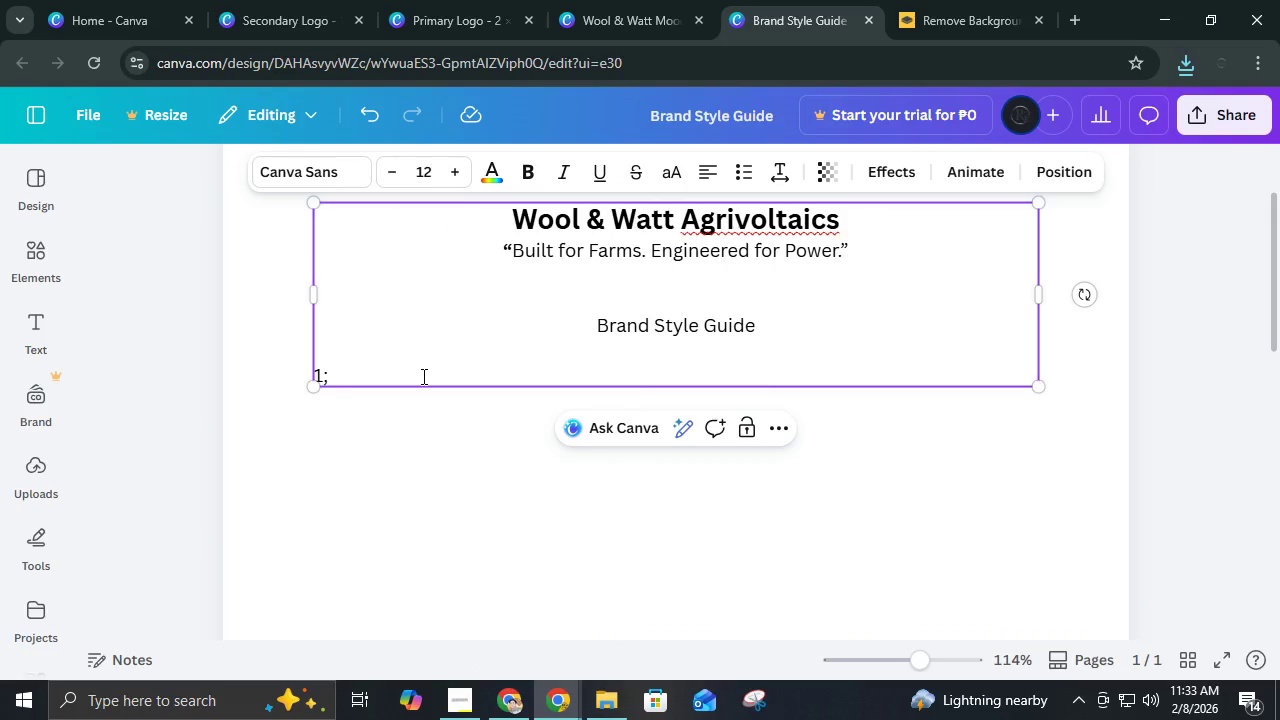 
key(Comma)
 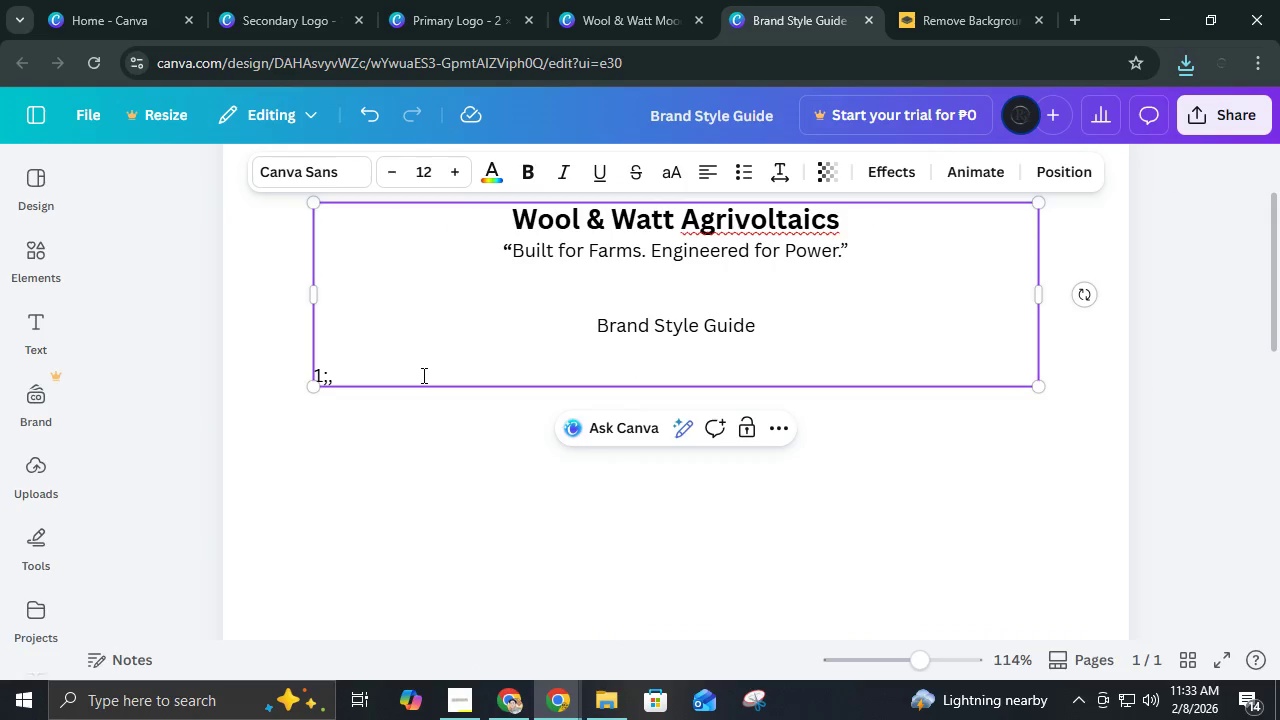 
key(Backspace)
 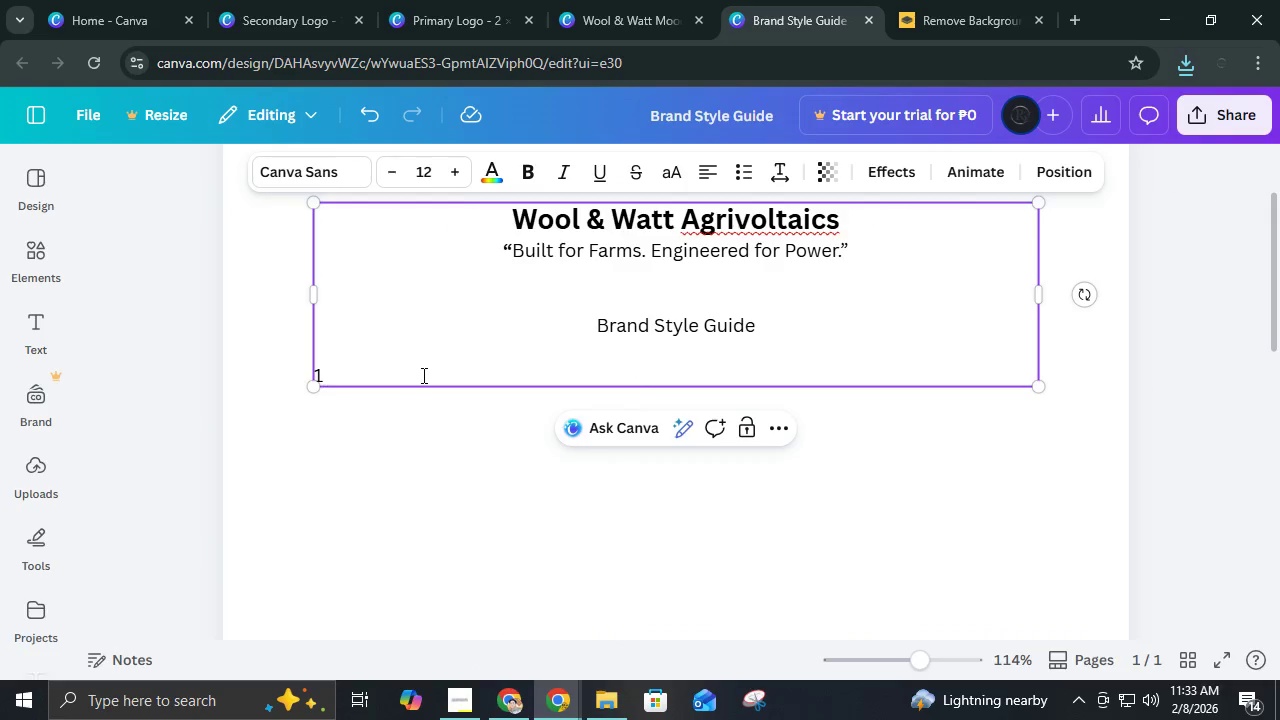 
key(Backspace)
 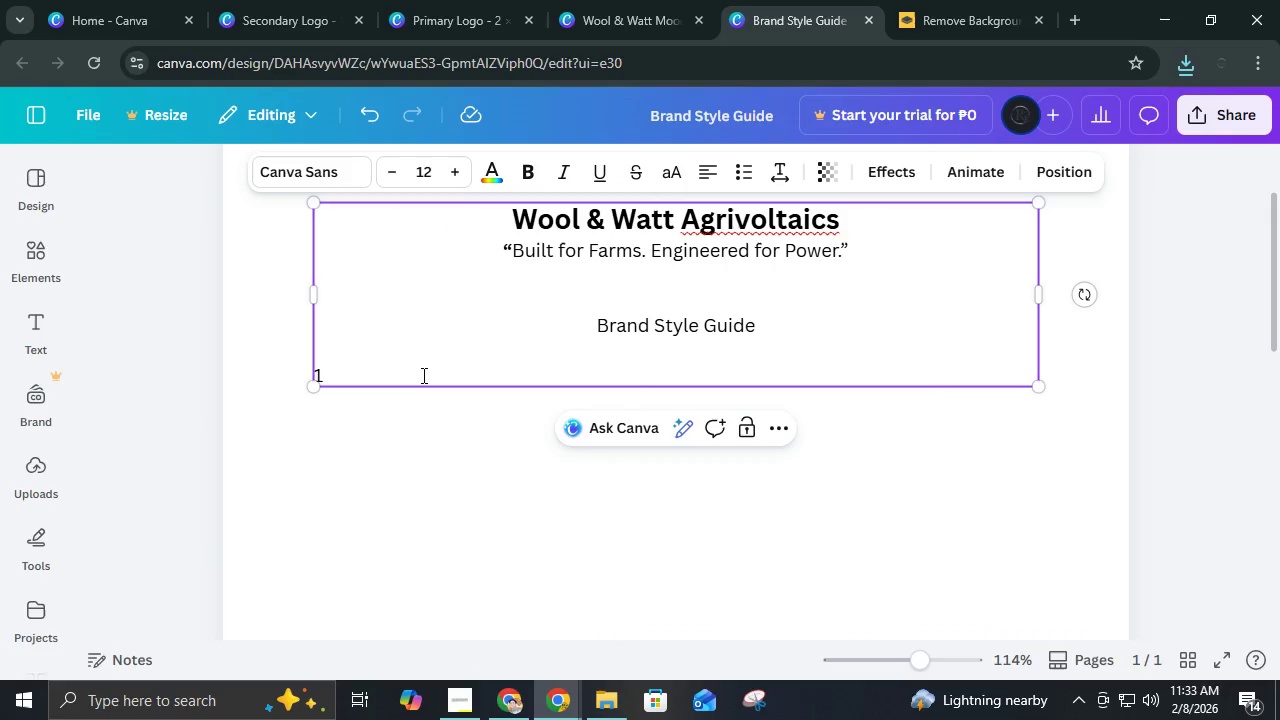 
key(Period)
 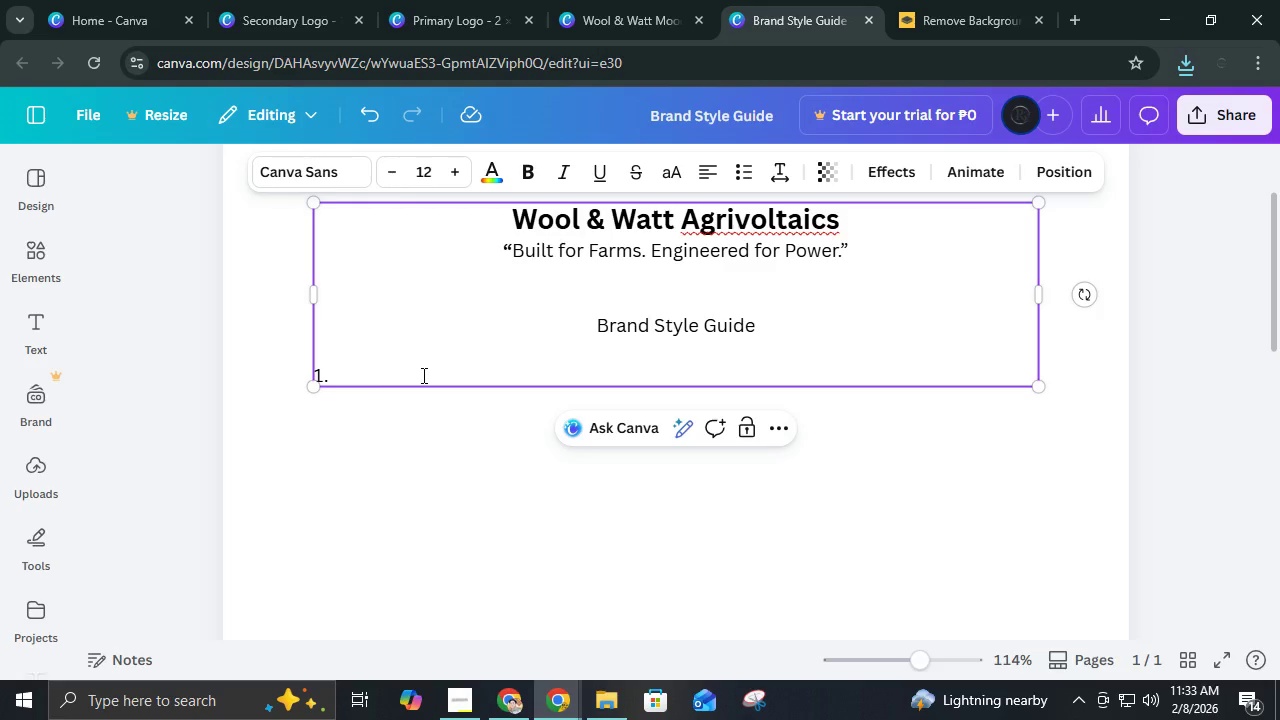 
key(Control+ControlLeft)
 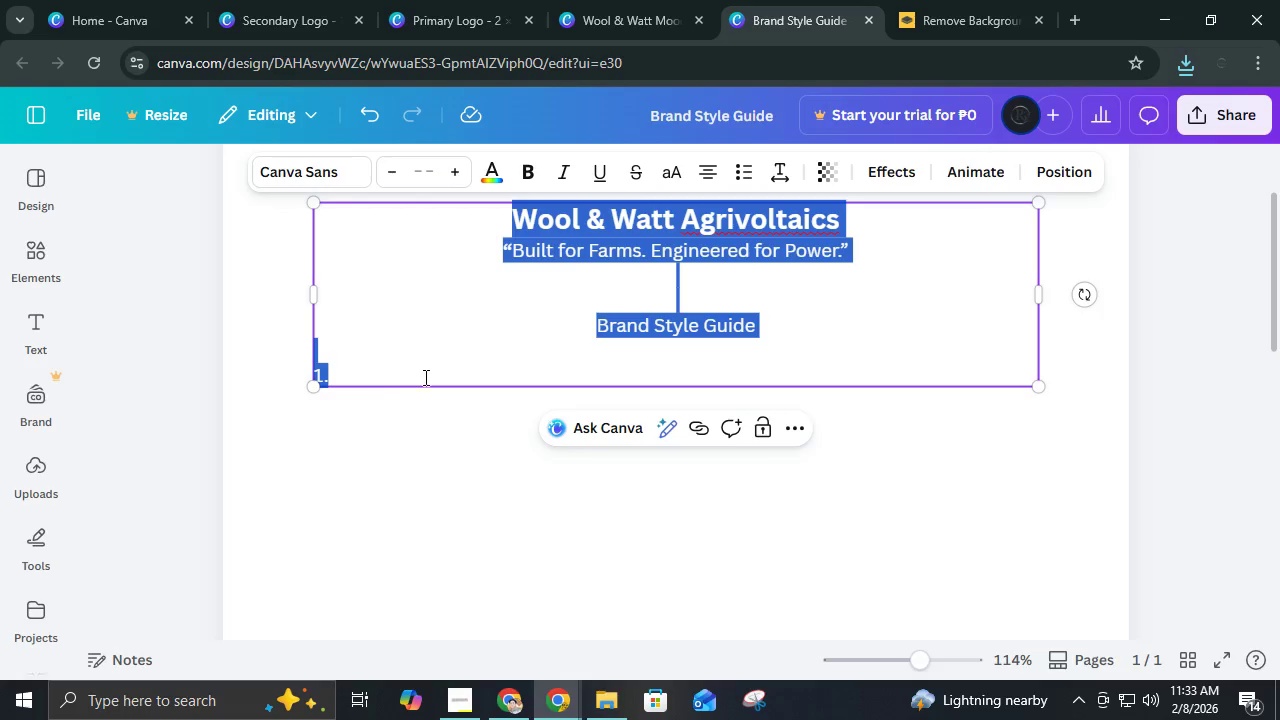 
key(Control+A)
 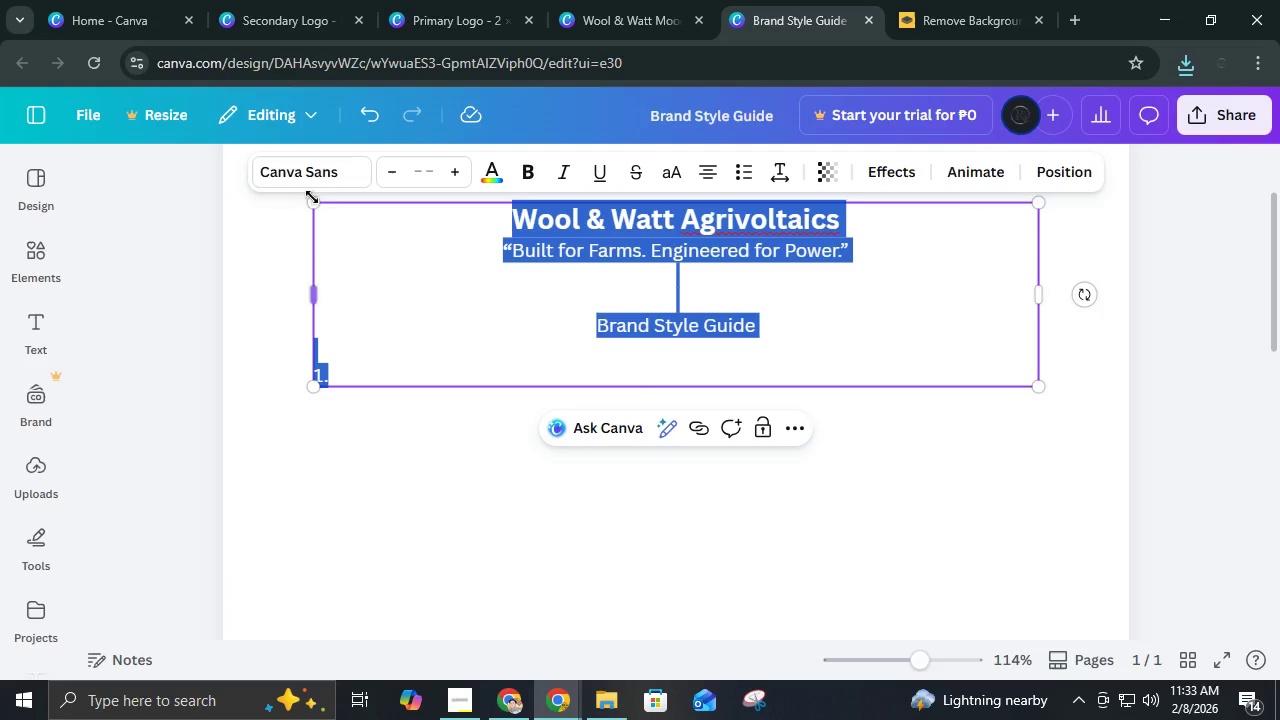 
left_click([312, 180])
 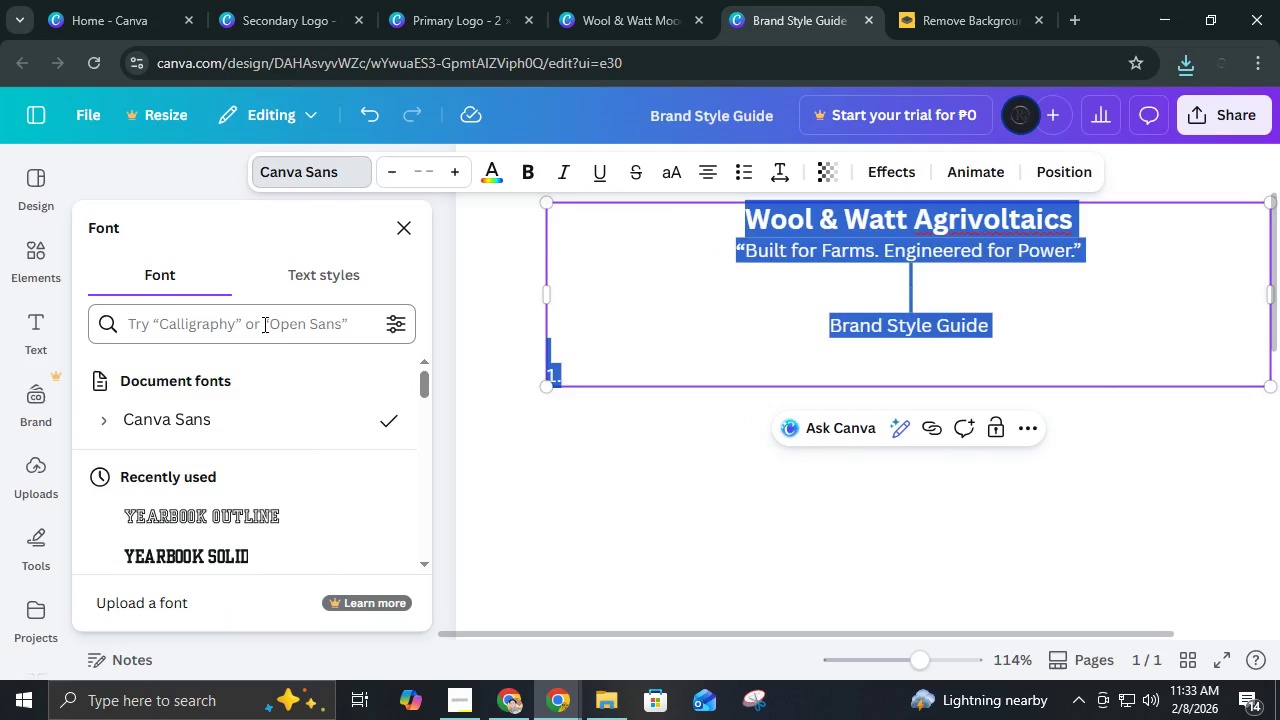 
left_click([263, 324])
 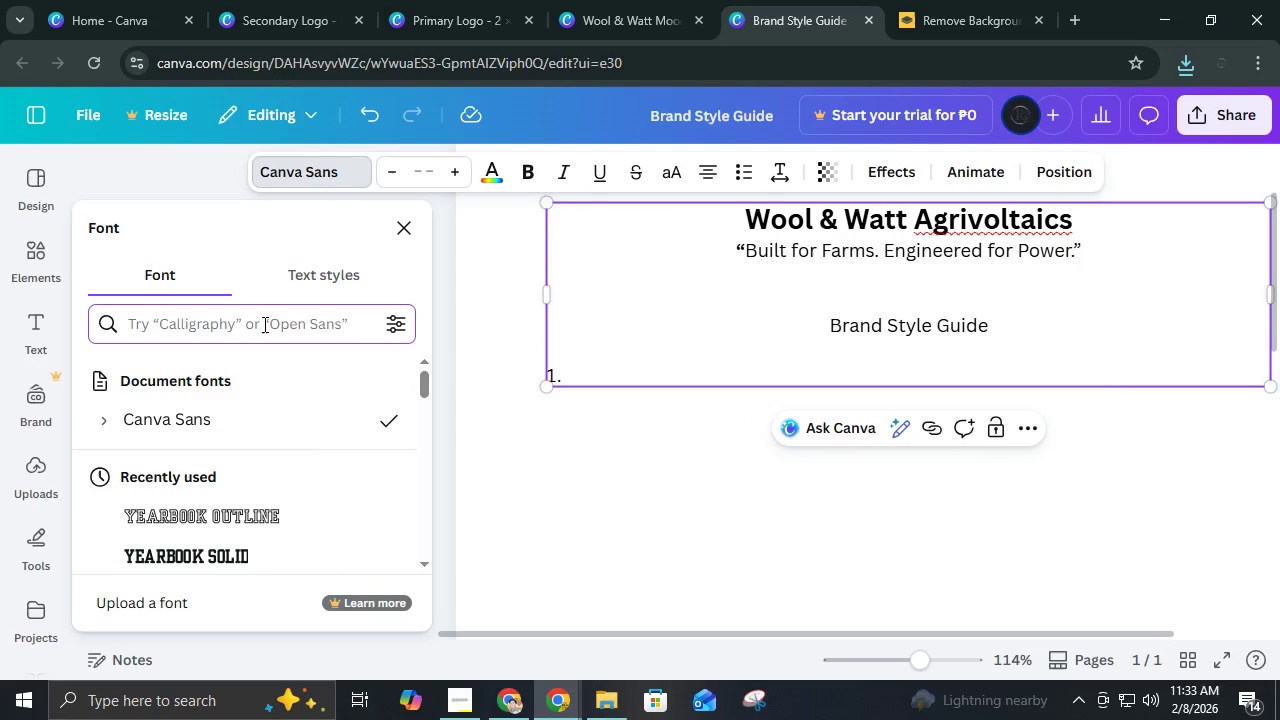 
type(TIM)
 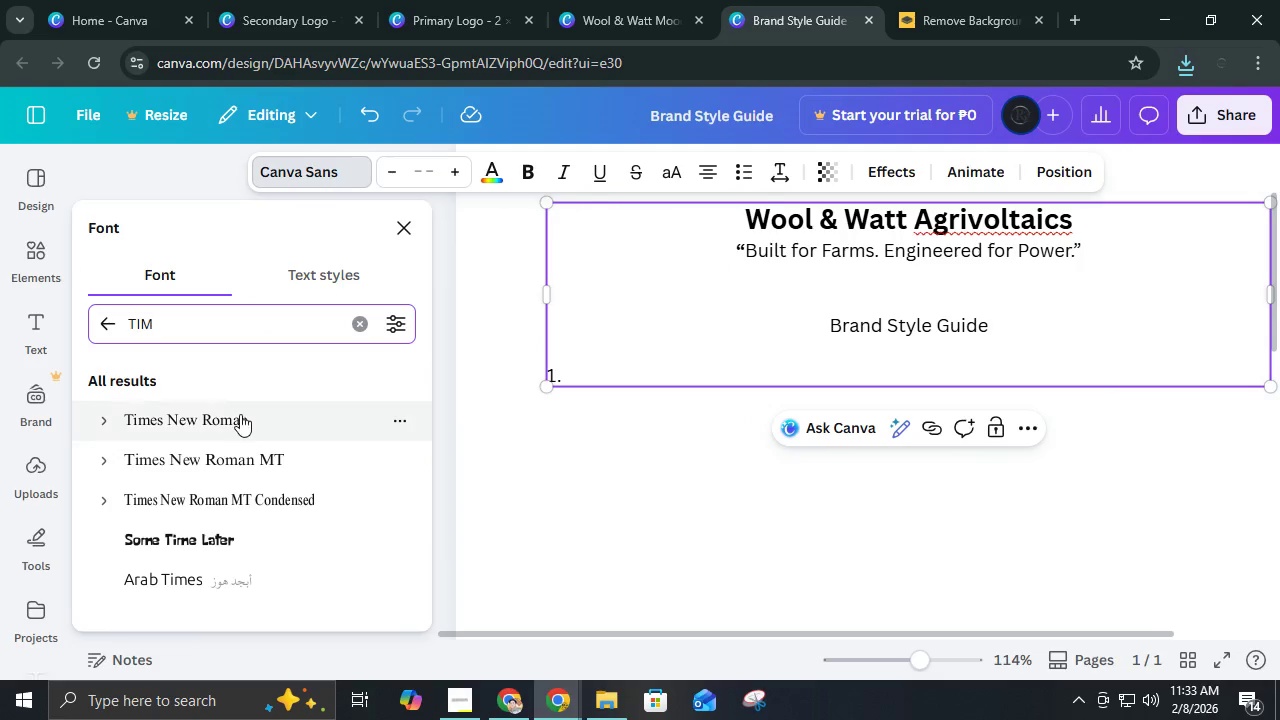 
left_click([240, 414])
 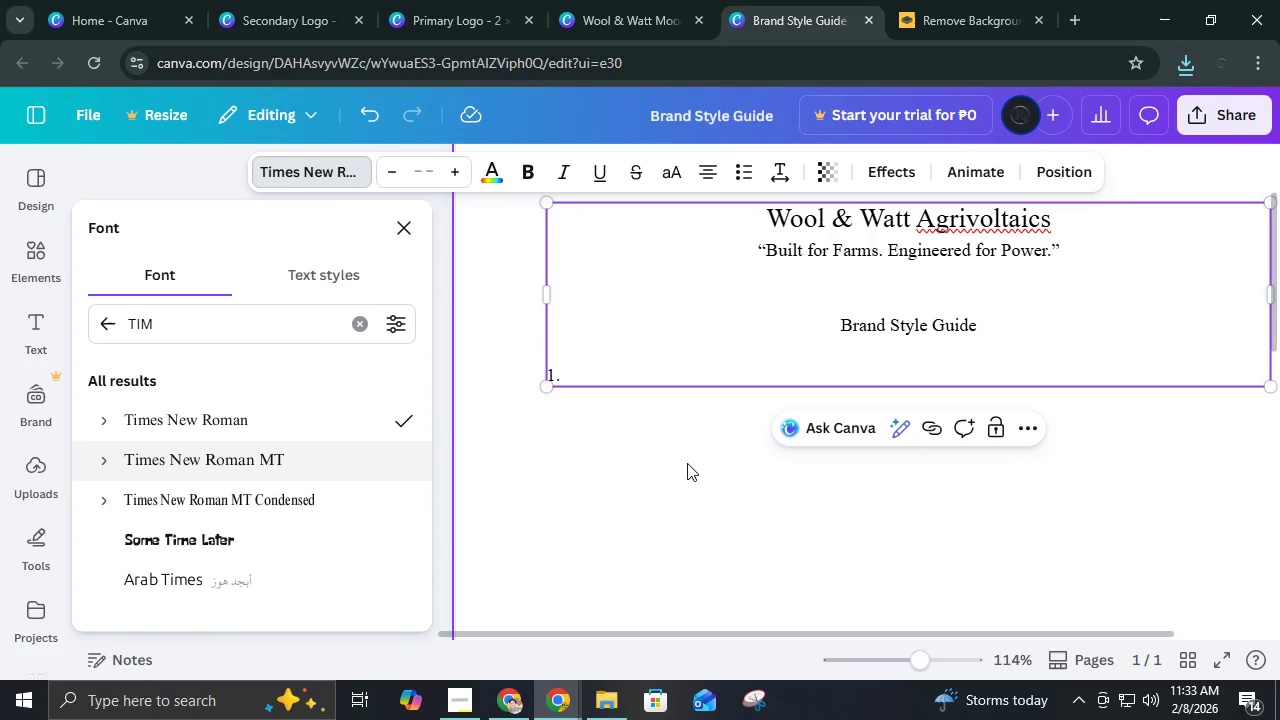 
left_click([401, 228])
 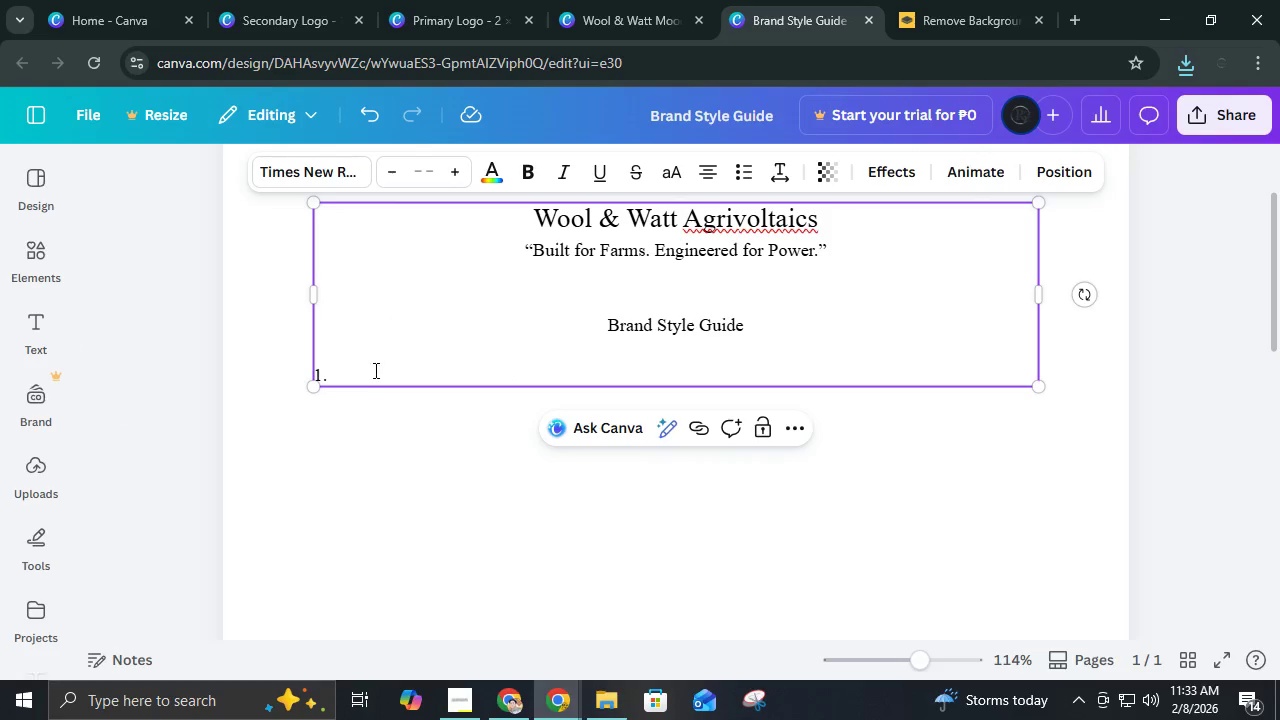 
left_click([372, 379])
 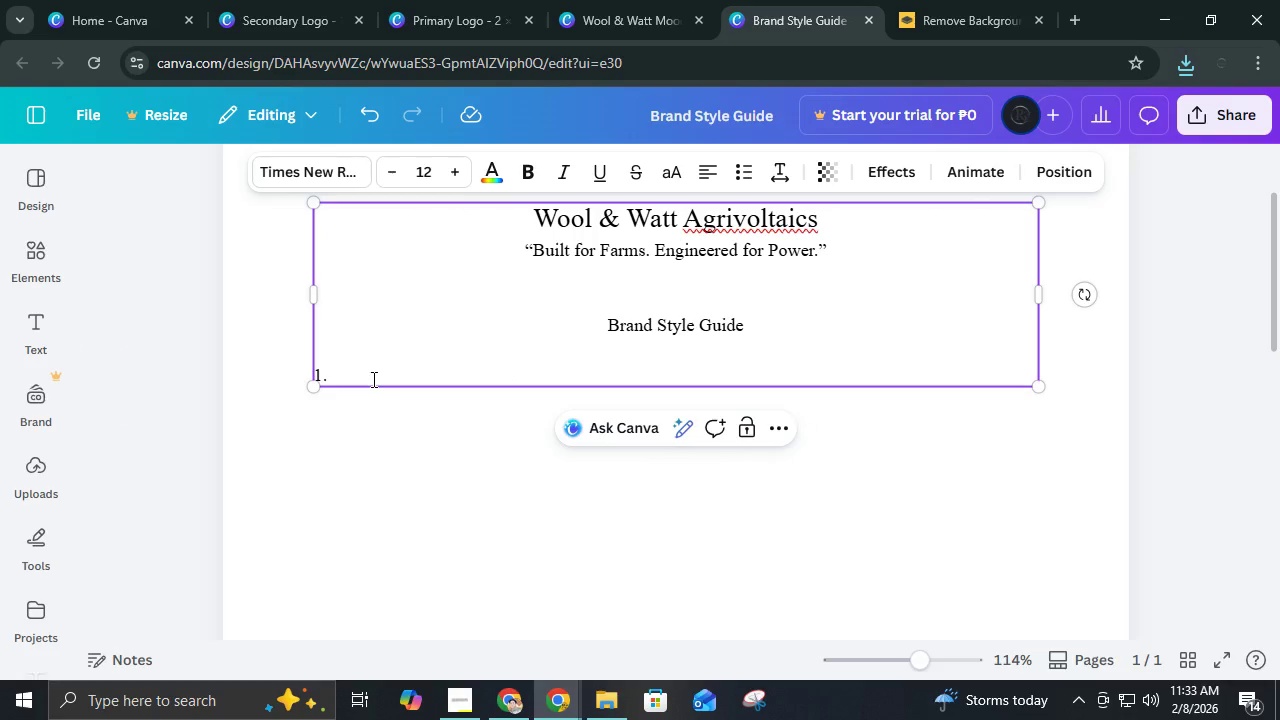 
type( lOGO )
key(Backspace)
key(Backspace)
key(Backspace)
key(Backspace)
key(Backspace)
type( Logo System Design)
 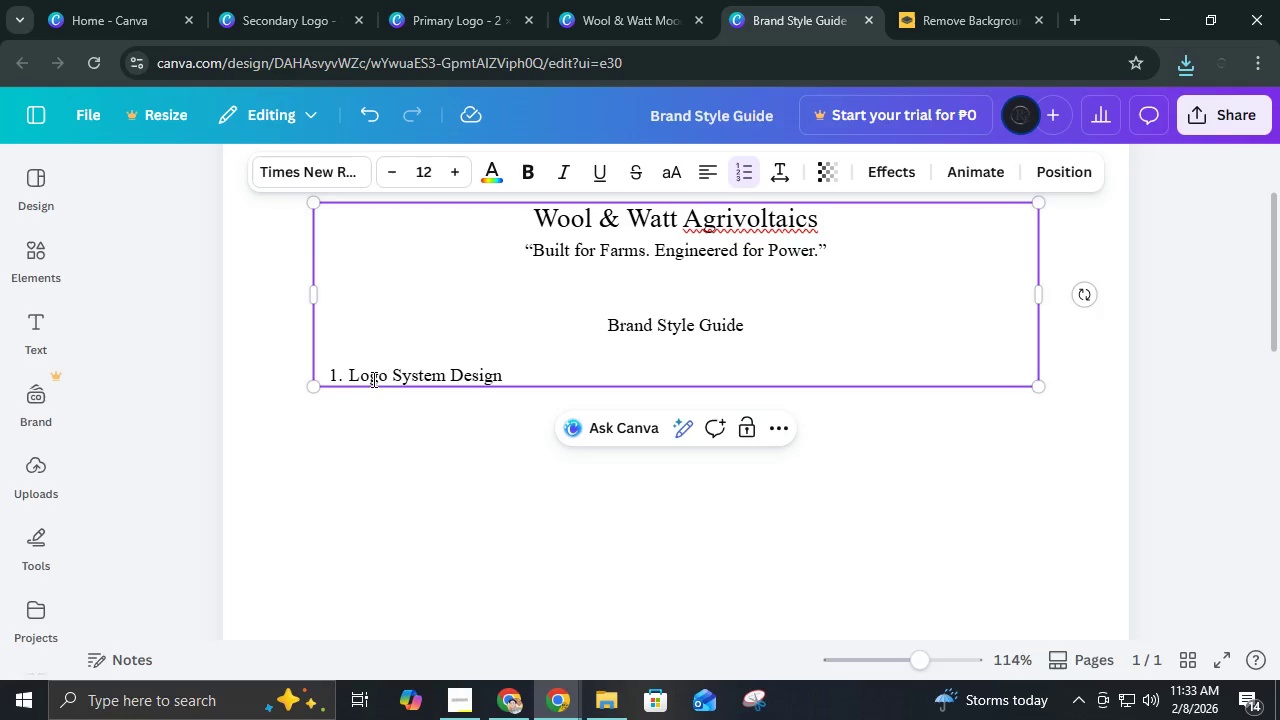 
key(Enter)
 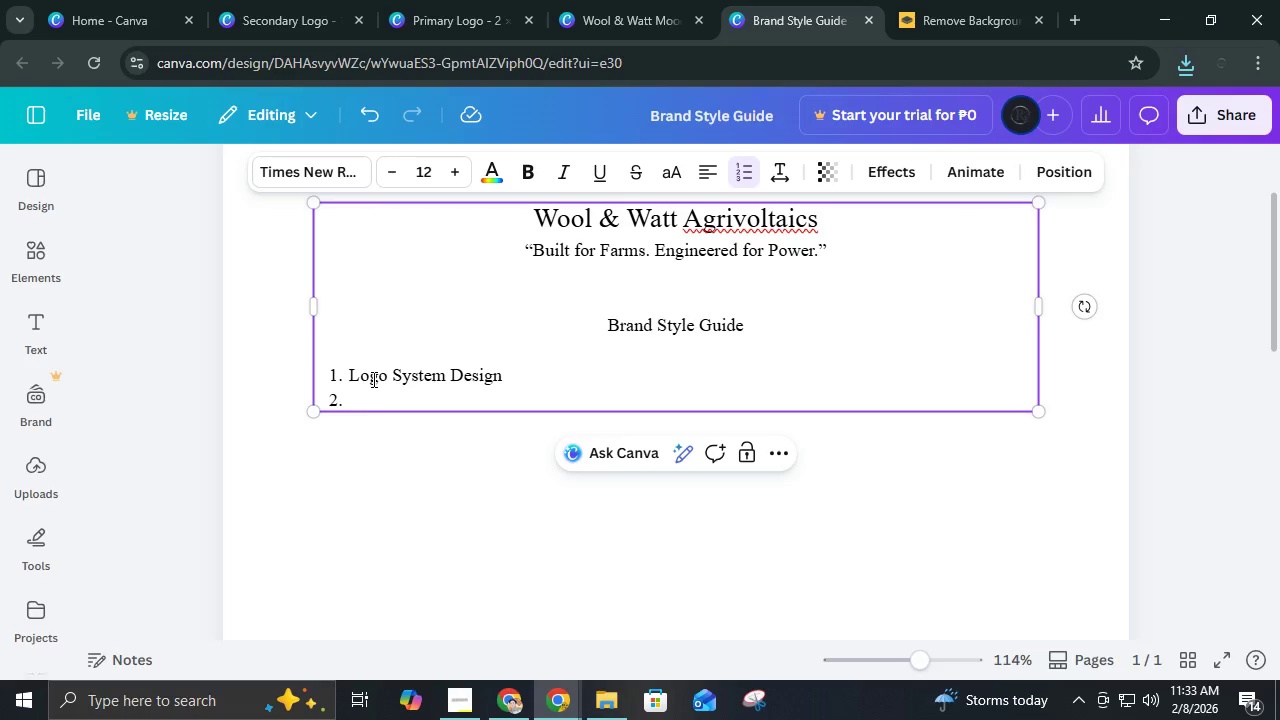 
key(Tab)
type(Primary Logo)
 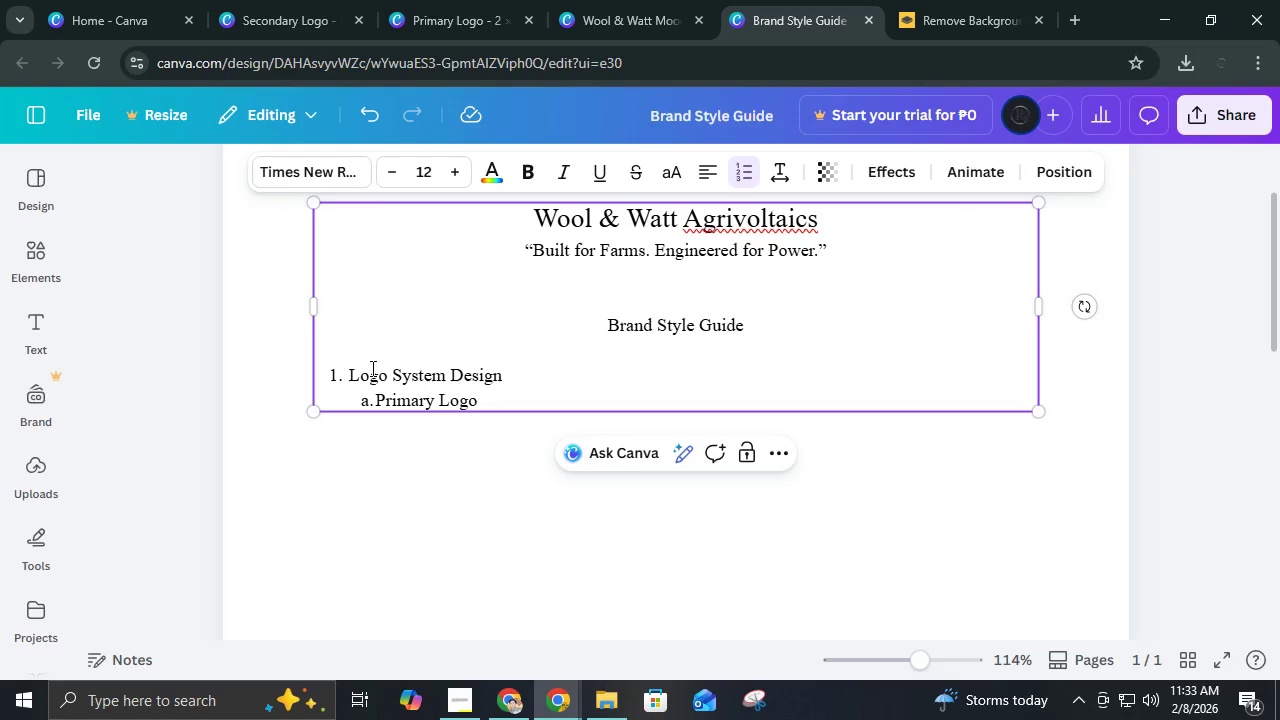 
left_click([637, 344])
 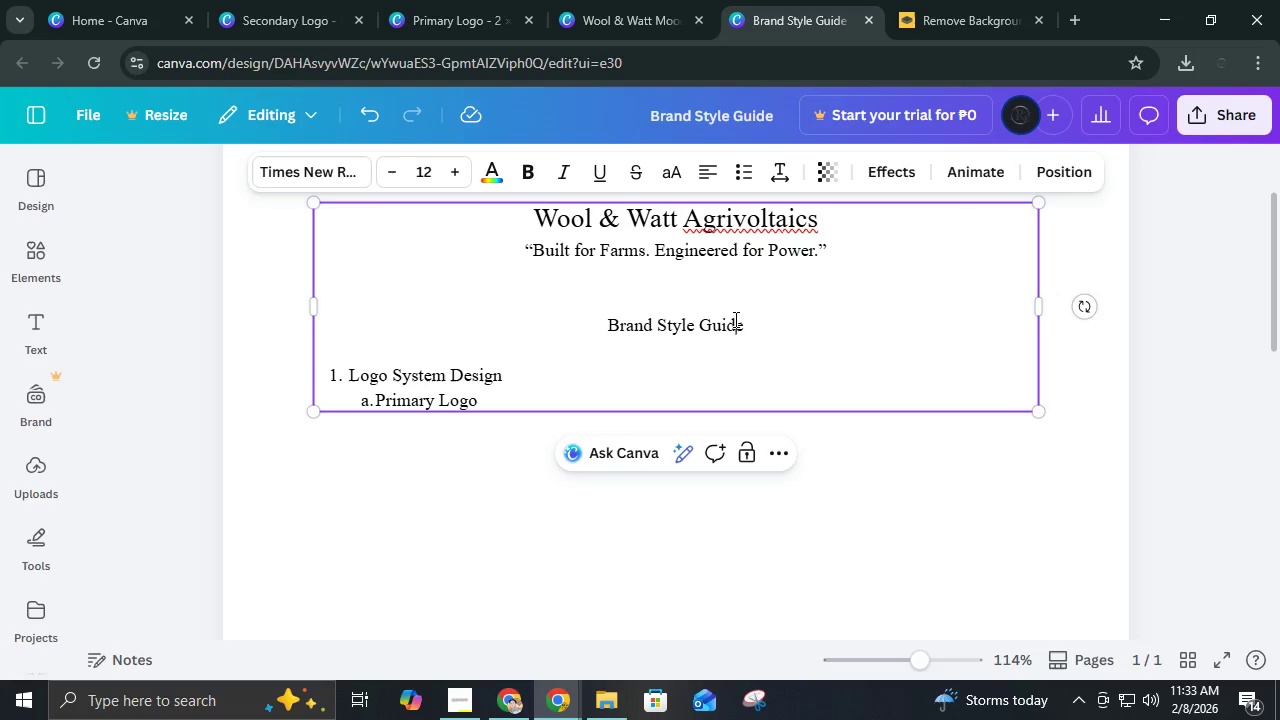 
left_click([734, 319])
 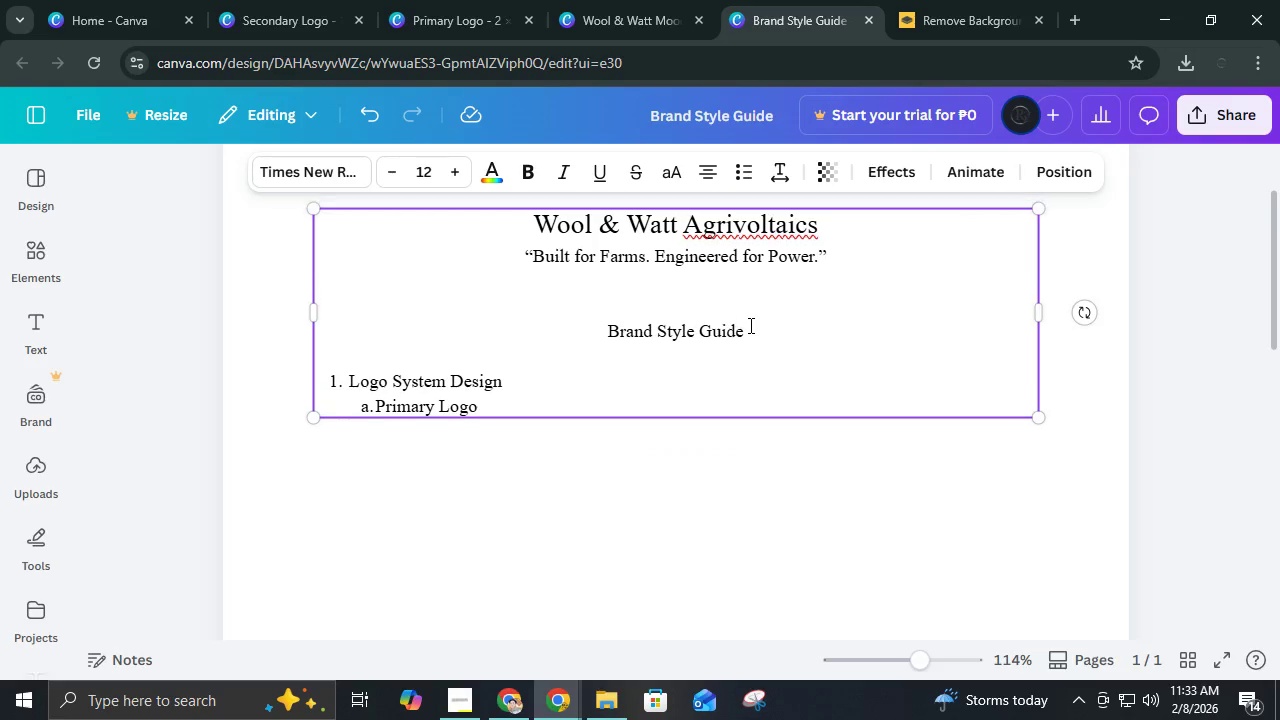 
scroll: coordinate [751, 328], scroll_direction: none, amount: 0.0
 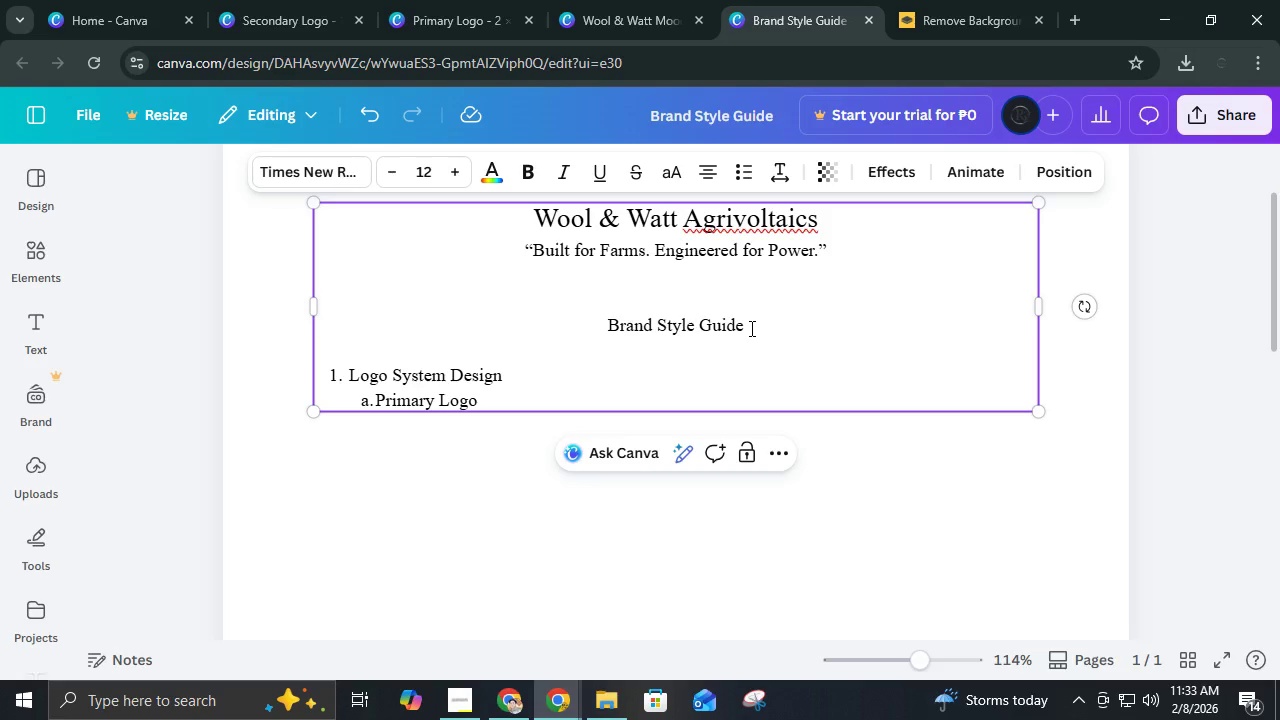 
key(Enter)
 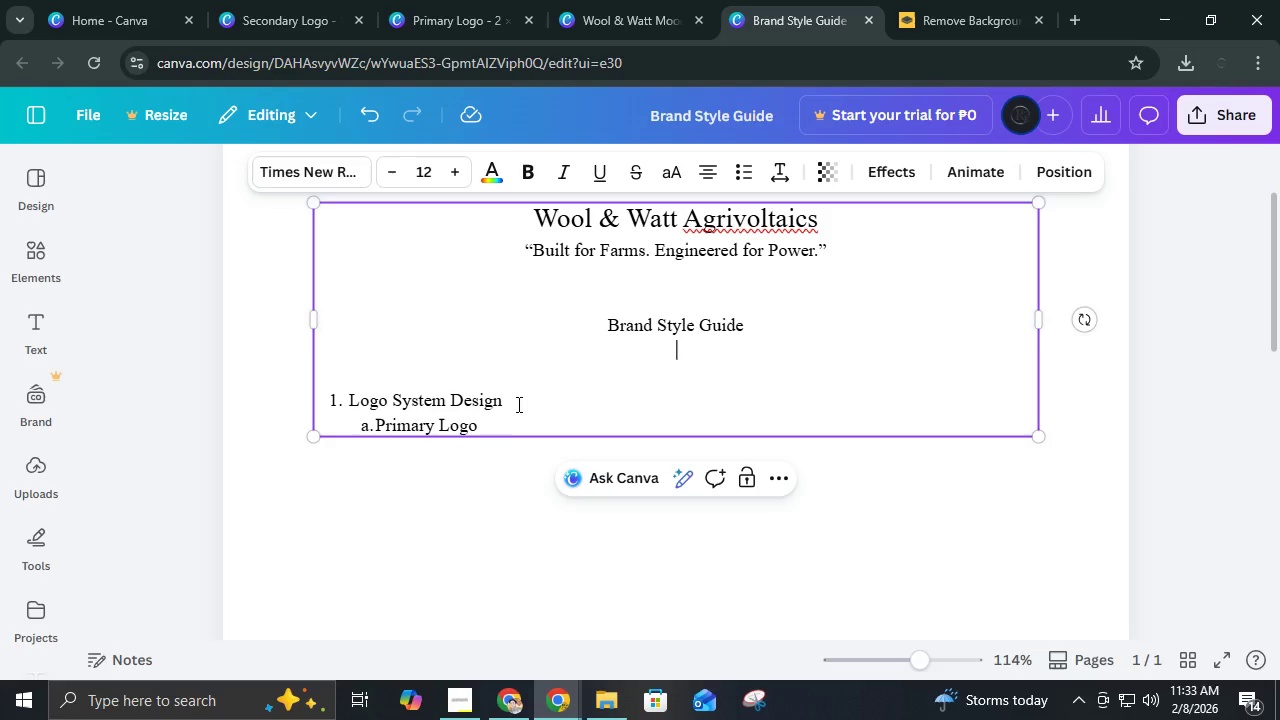 
left_click_drag(start_coordinate=[512, 402], to_coordinate=[332, 406])
 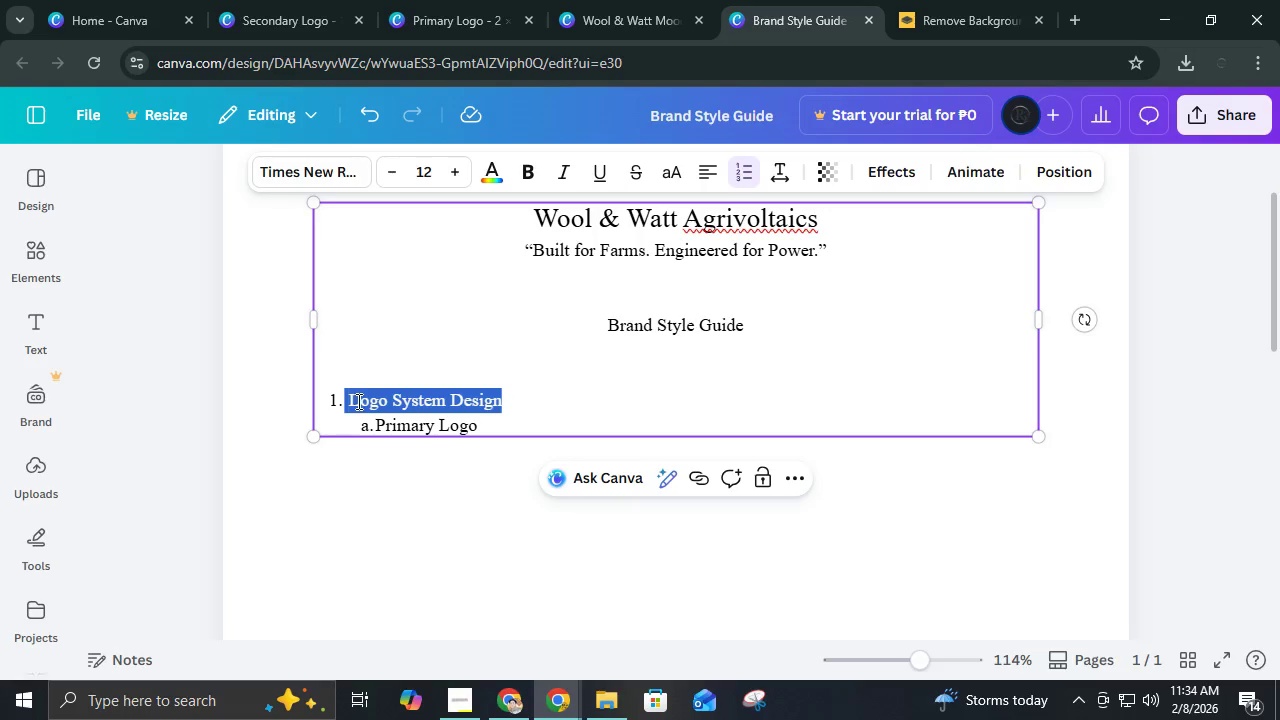 
key(Control+B)
 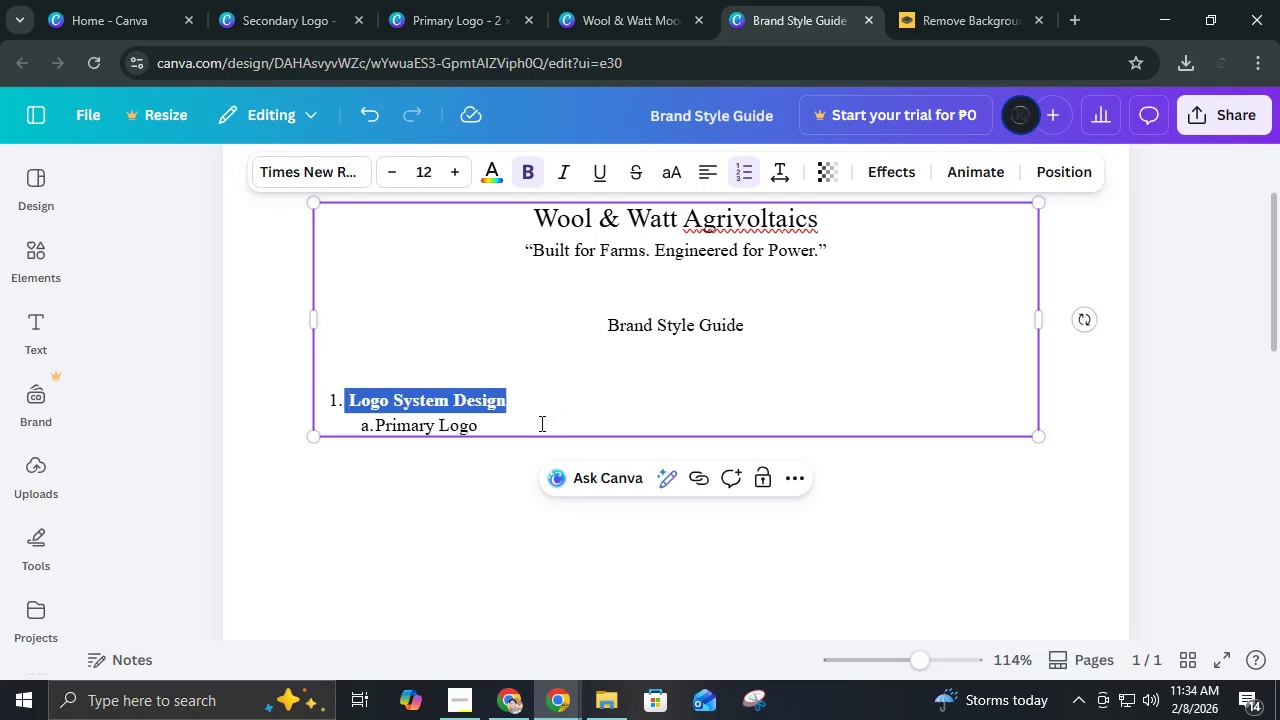 
left_click([540, 423])
 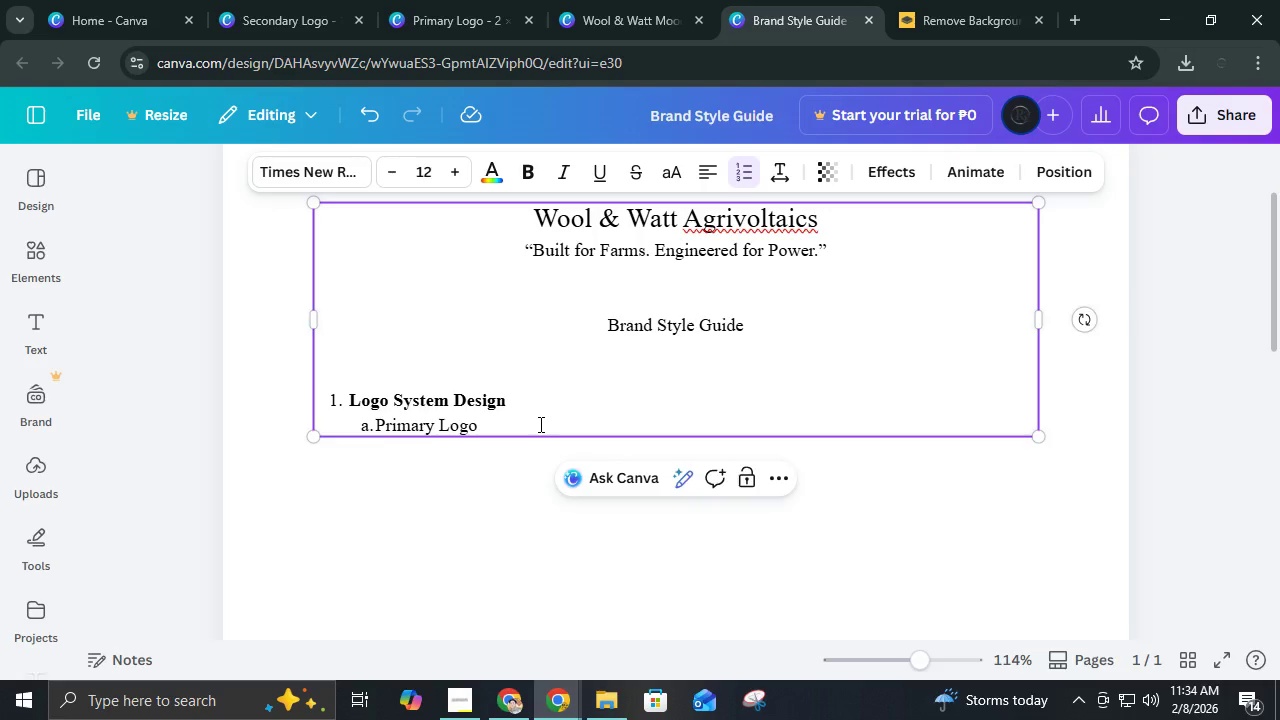 
key(Enter)
 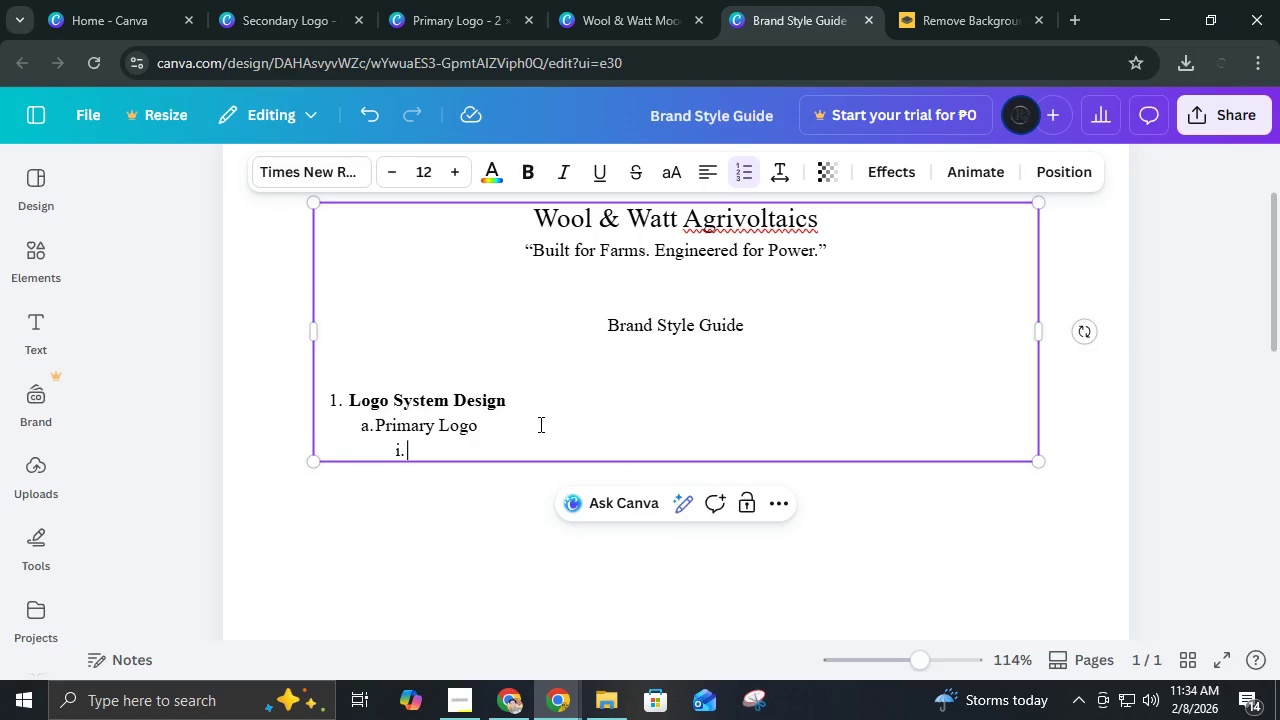 
key(Tab)
 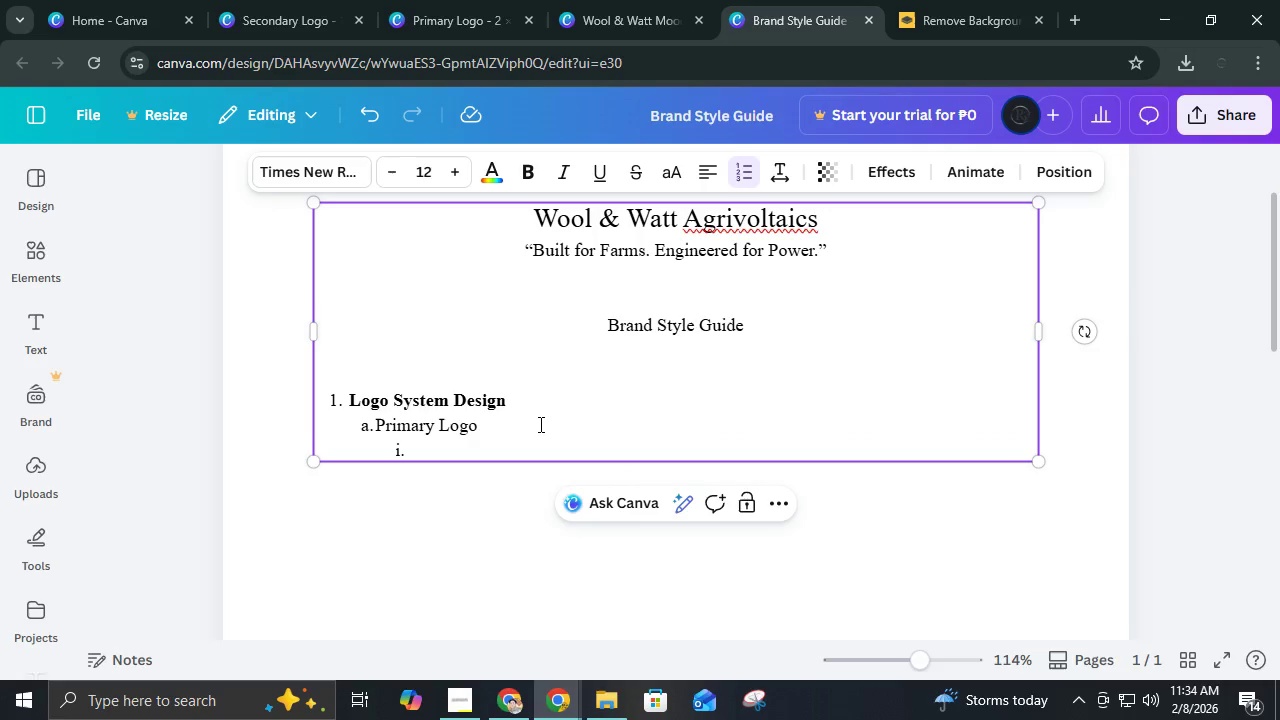 
key(Backspace)
 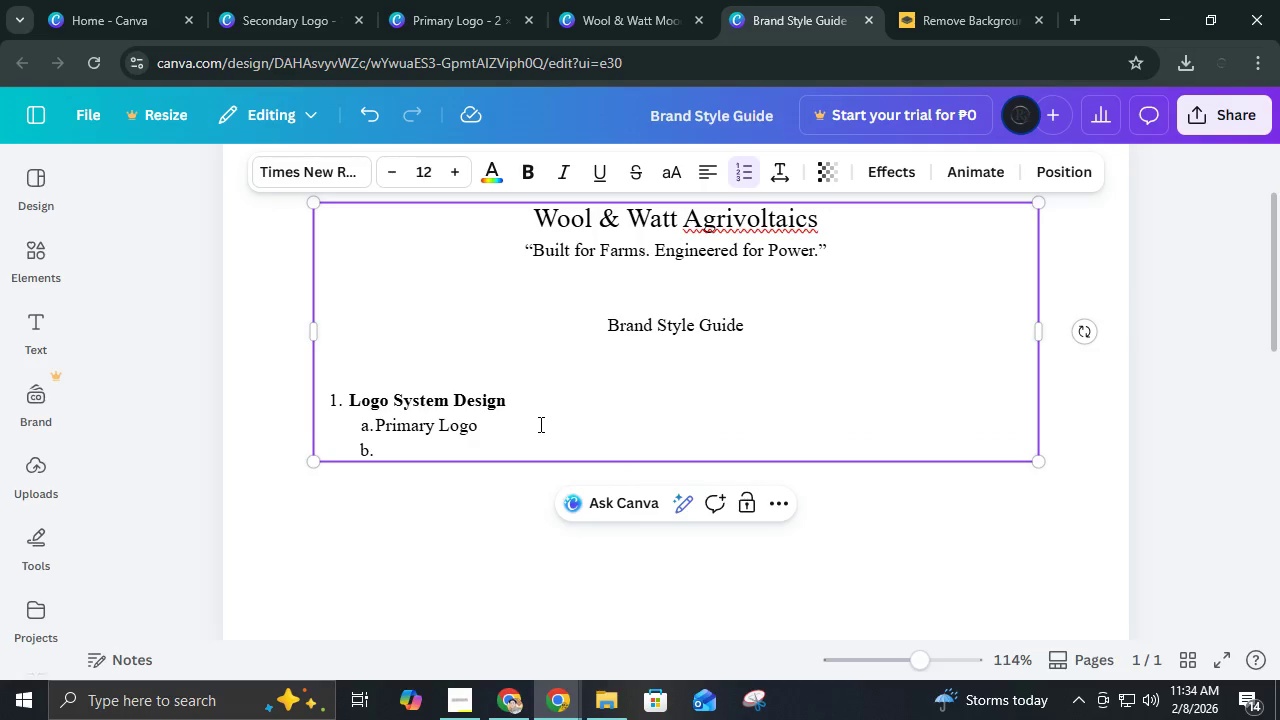 
key(Backspace)
 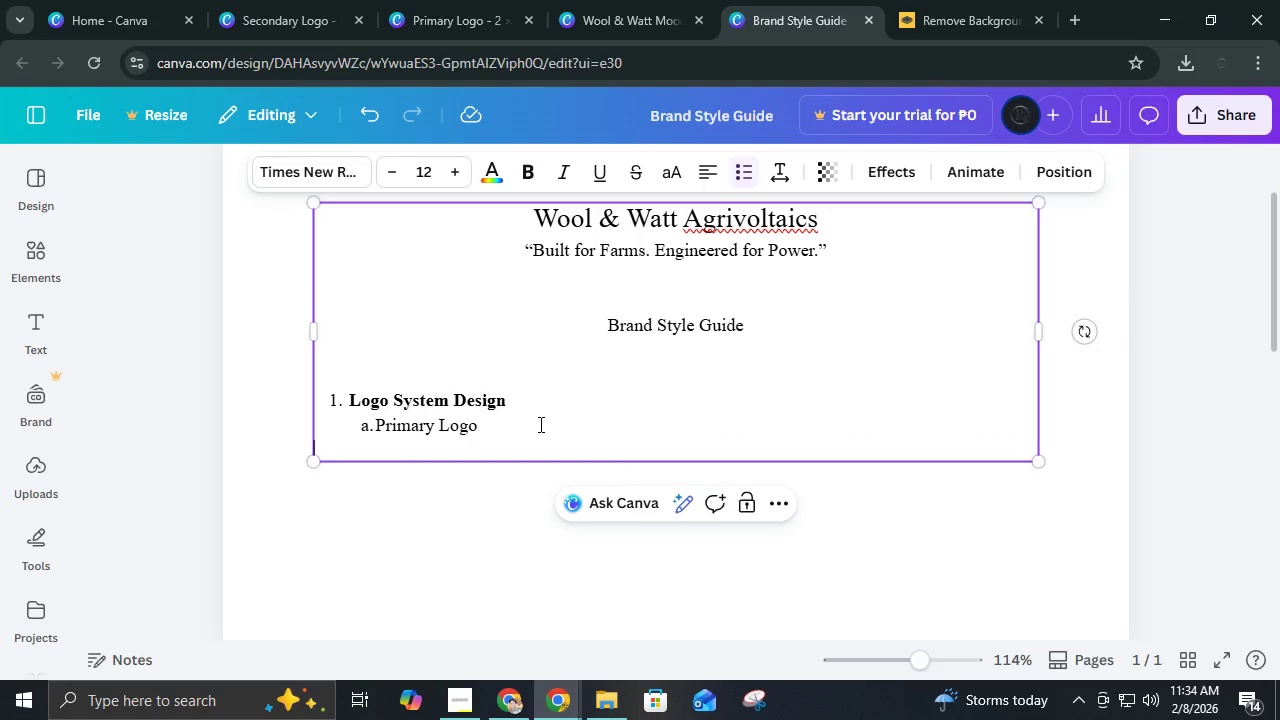 
key(Backspace)
 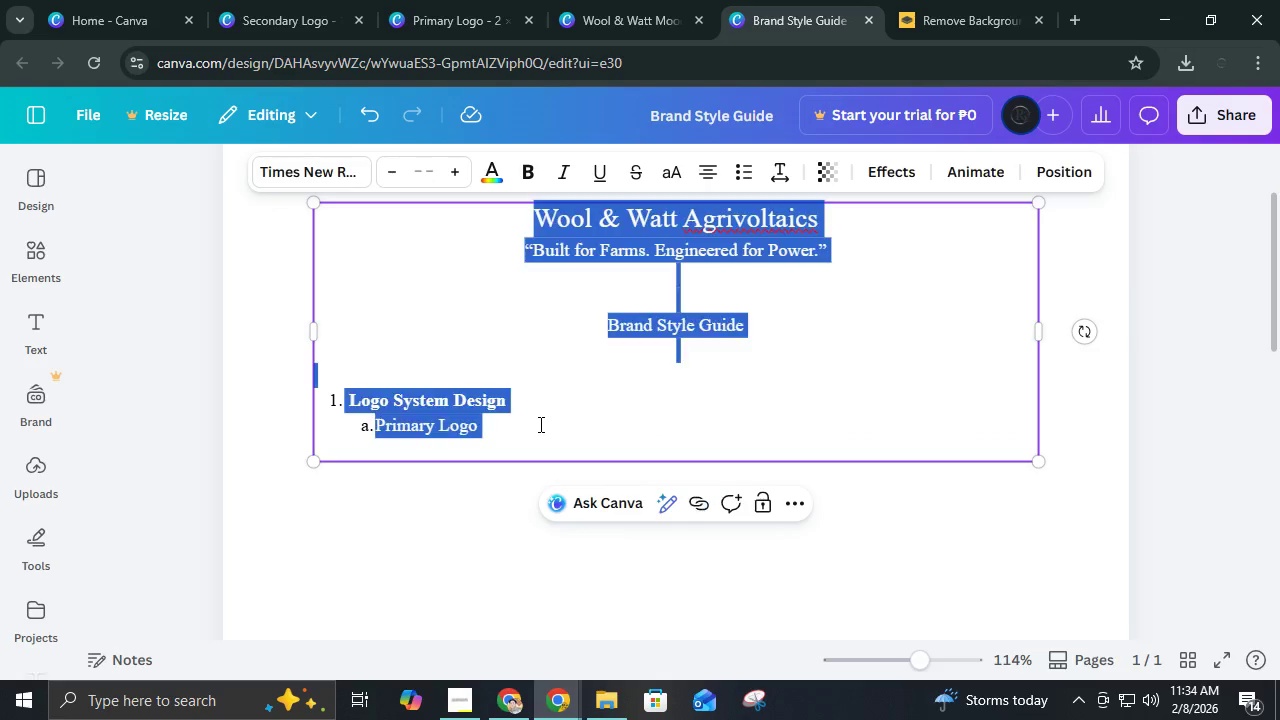 
key(Tab)
 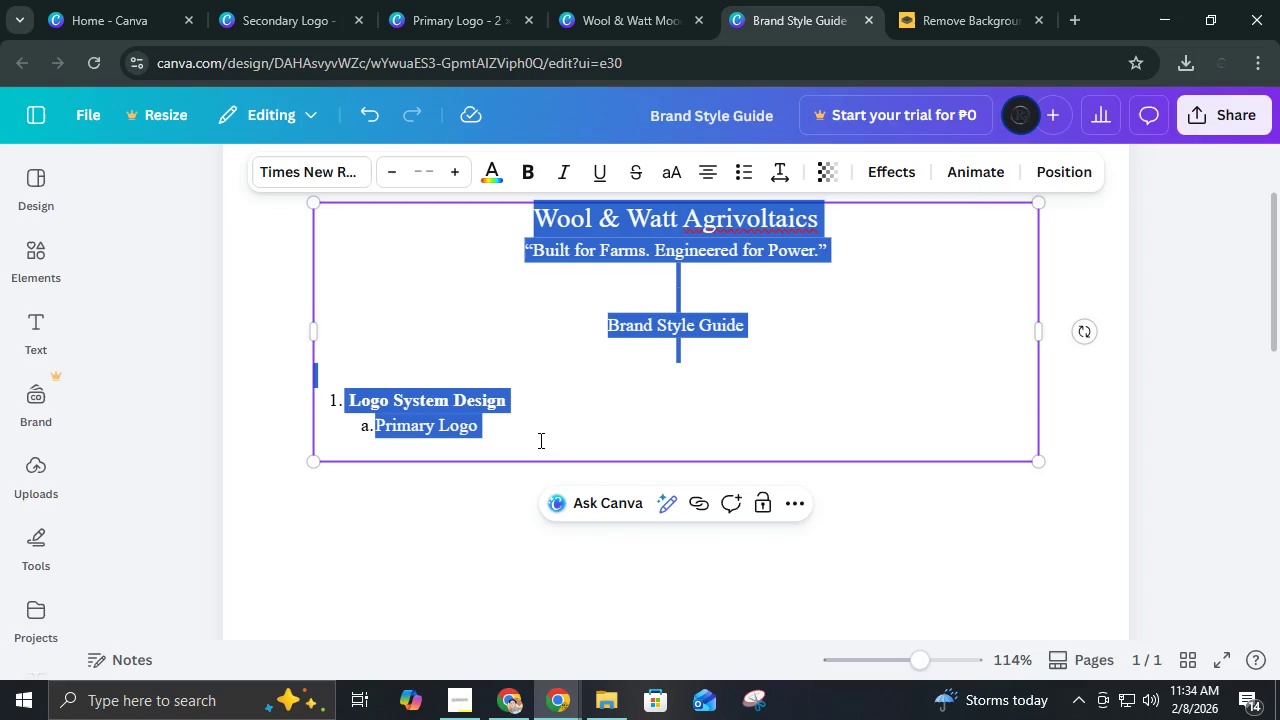 
left_click([539, 455])
 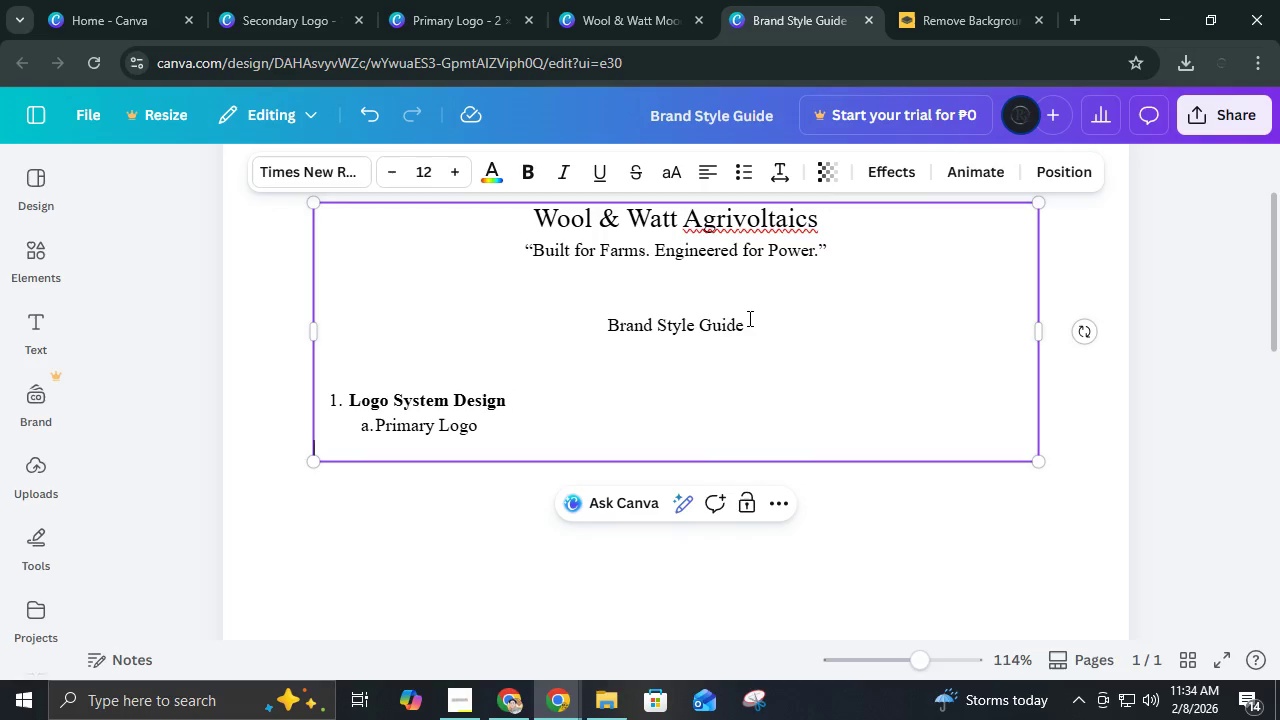 
hold_key(key=Space, duration=0.83)
 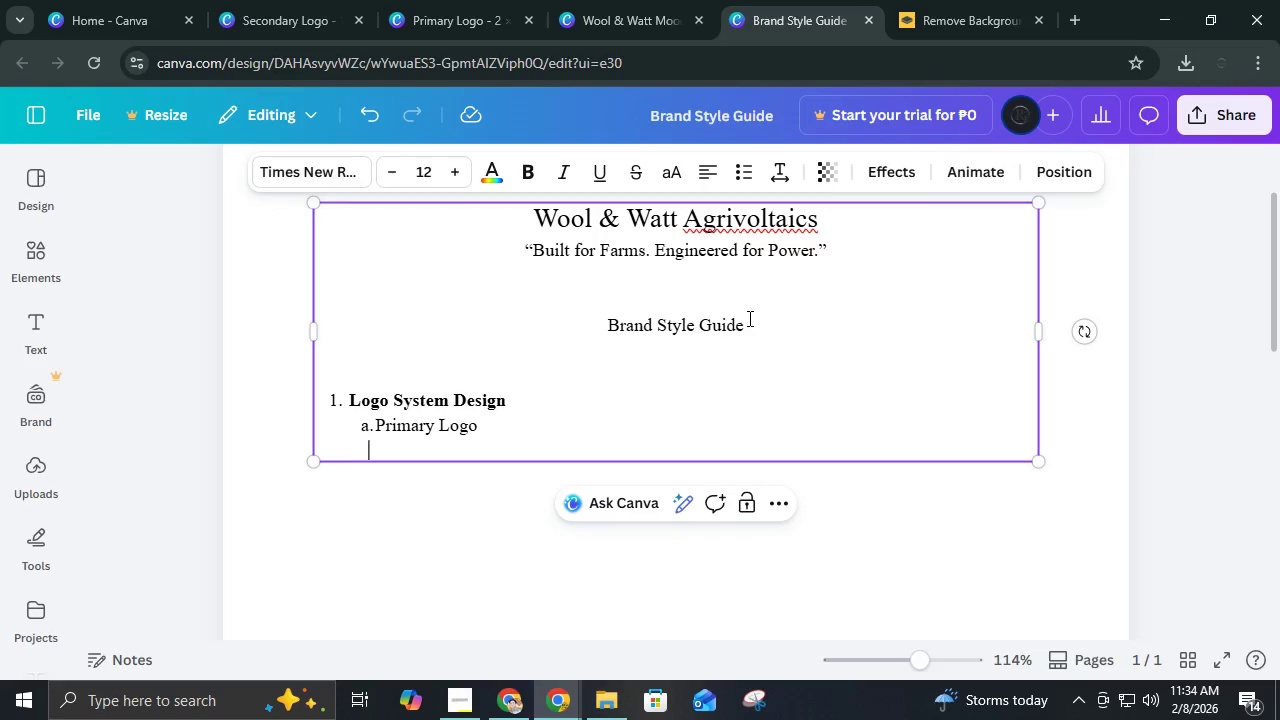 
type(    Puro)
key(Backspace)
type(pose: )
 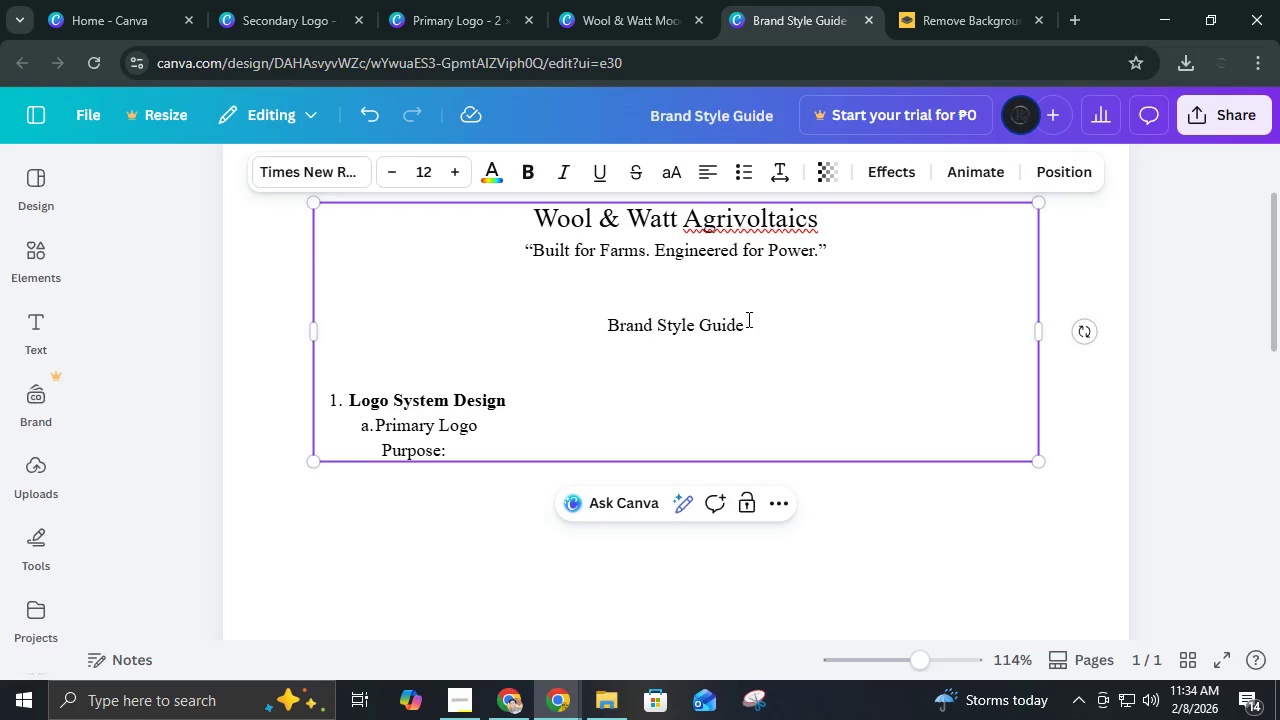 
wait(5.28)
 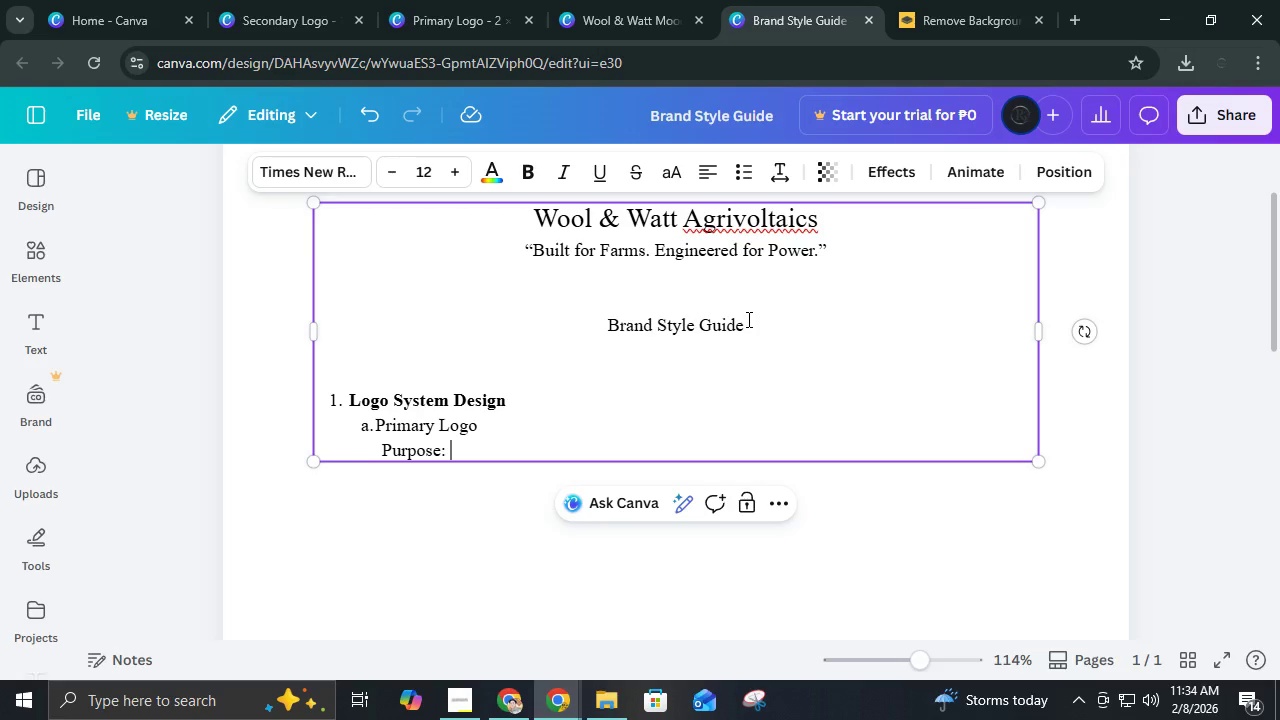 
left_click([627, 0])
 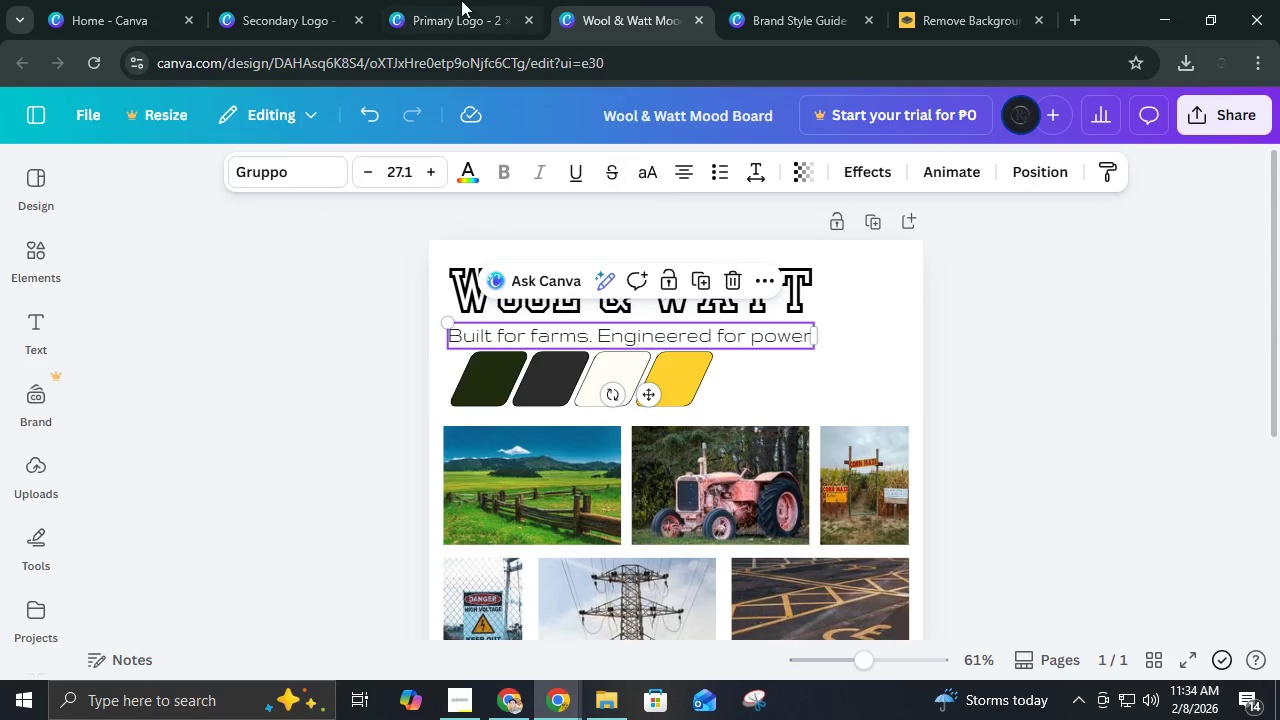 
left_click([461, 0])
 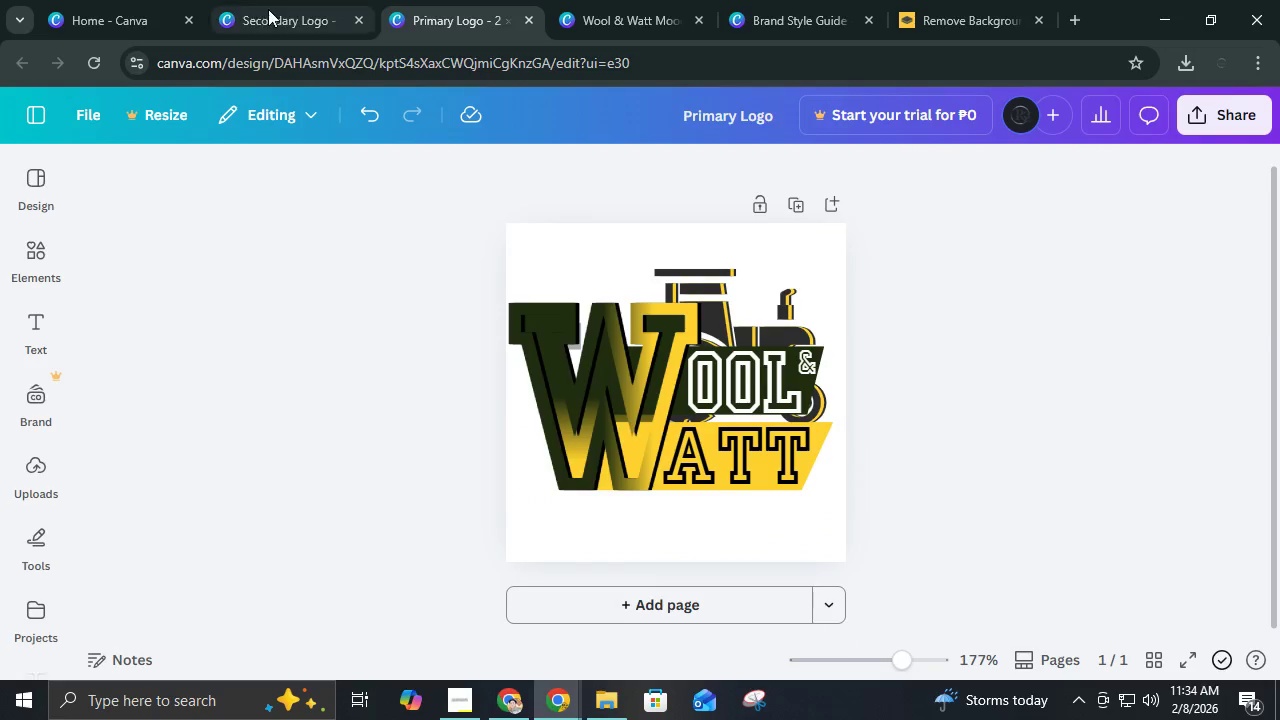 
left_click([269, 9])
 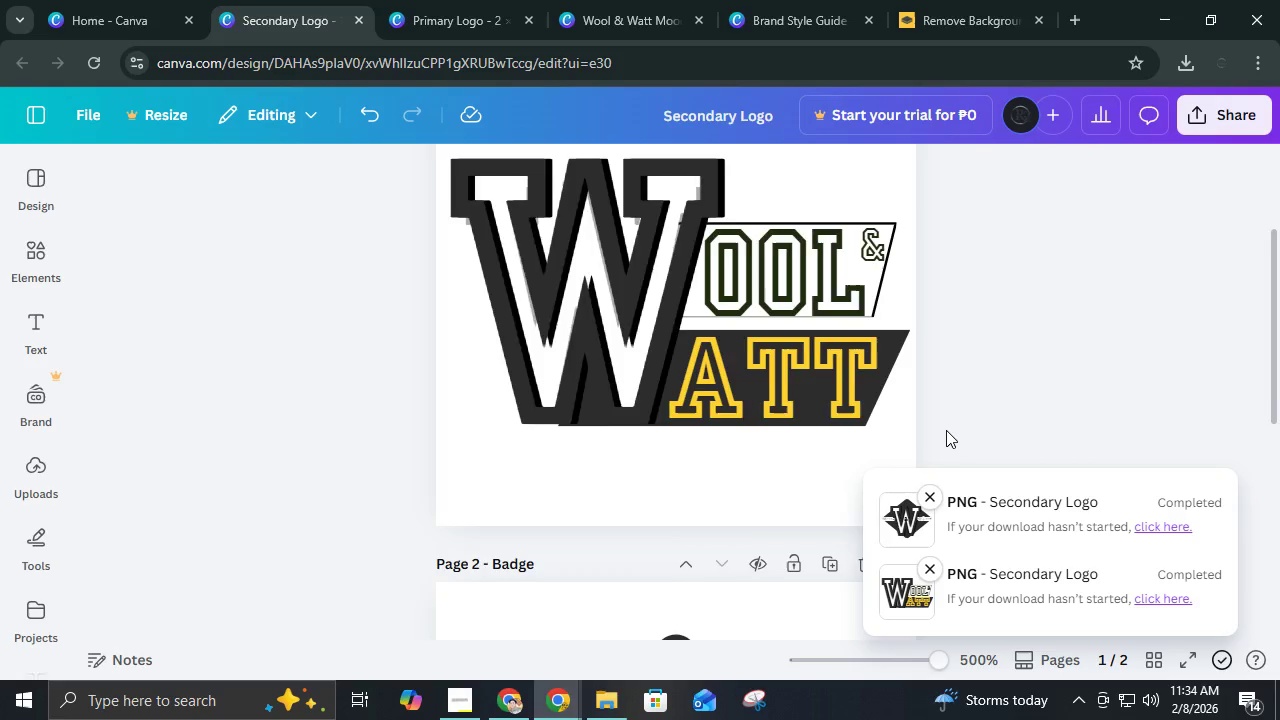 
scroll: coordinate [946, 430], scroll_direction: up, amount: 2.0
 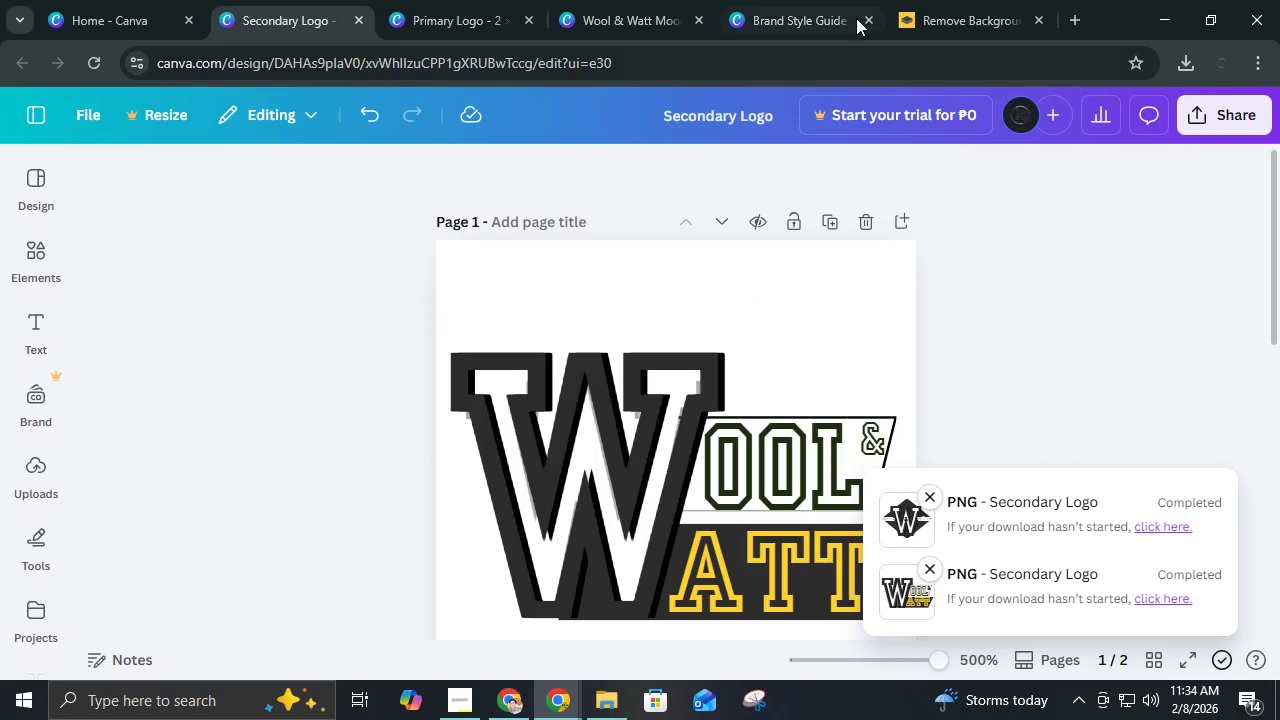 
left_click([842, 0])
 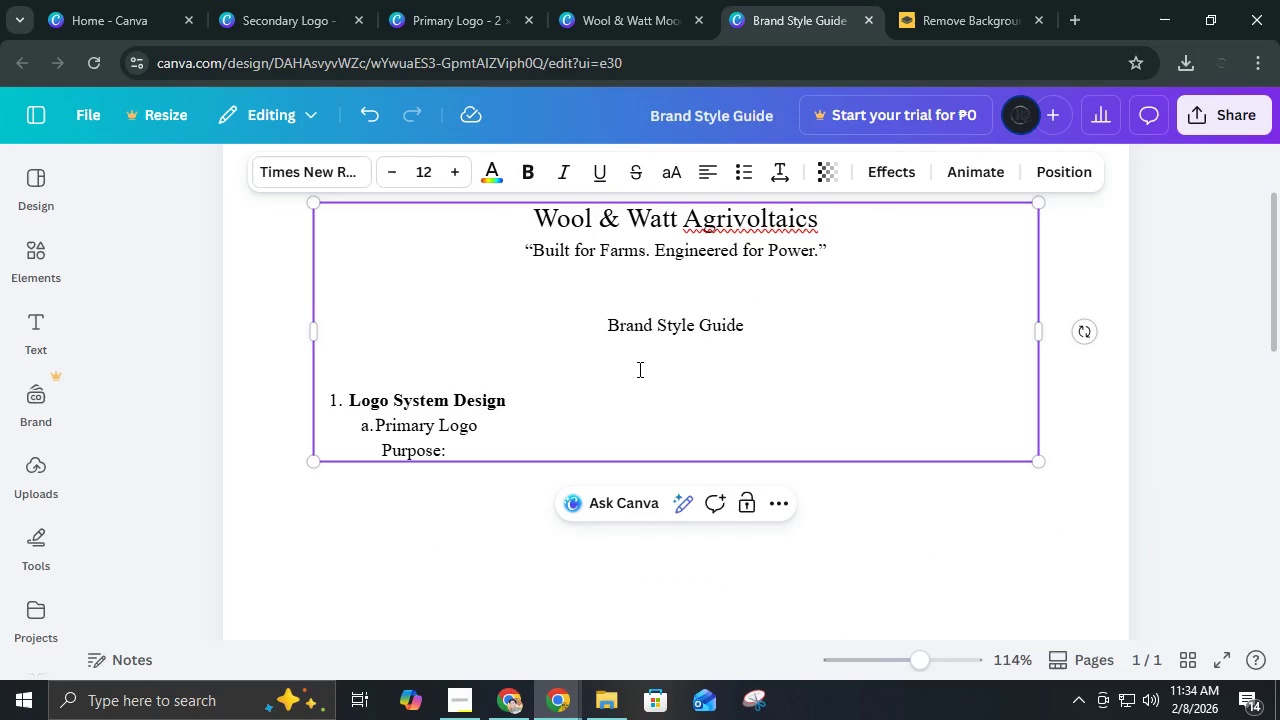 
type(Vehicles, Signage, documents)
 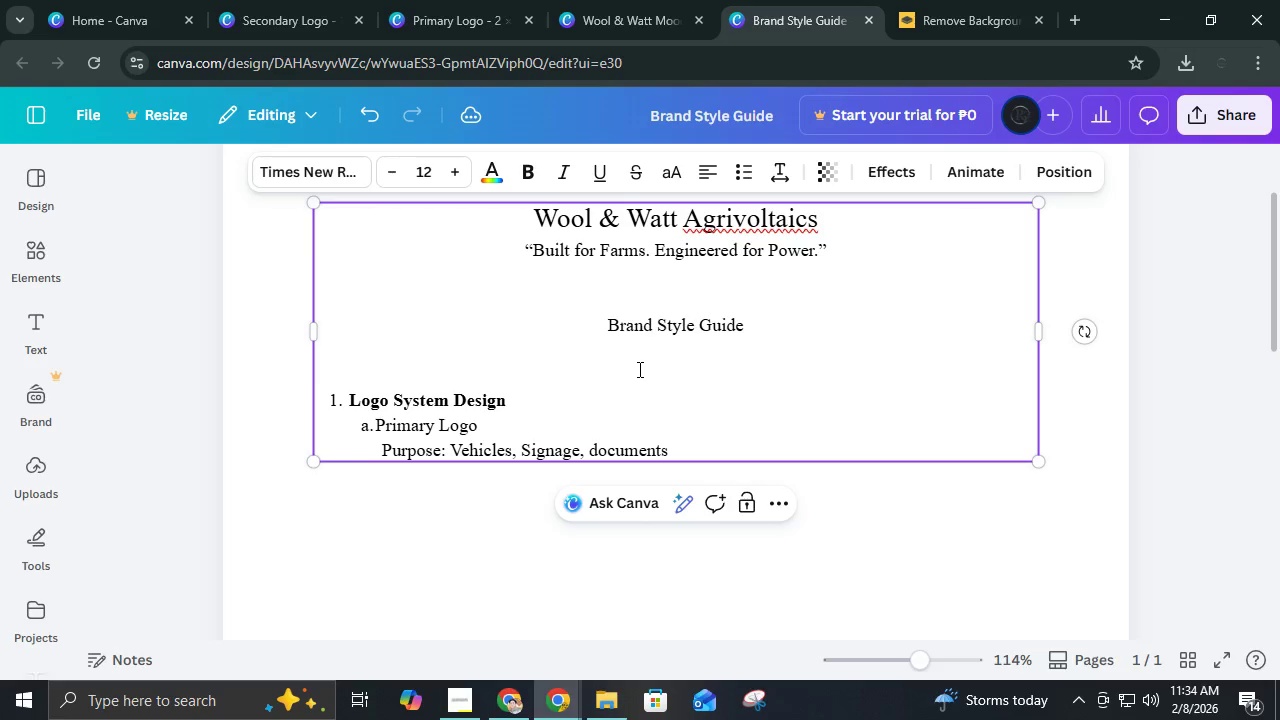 
key(Enter)
 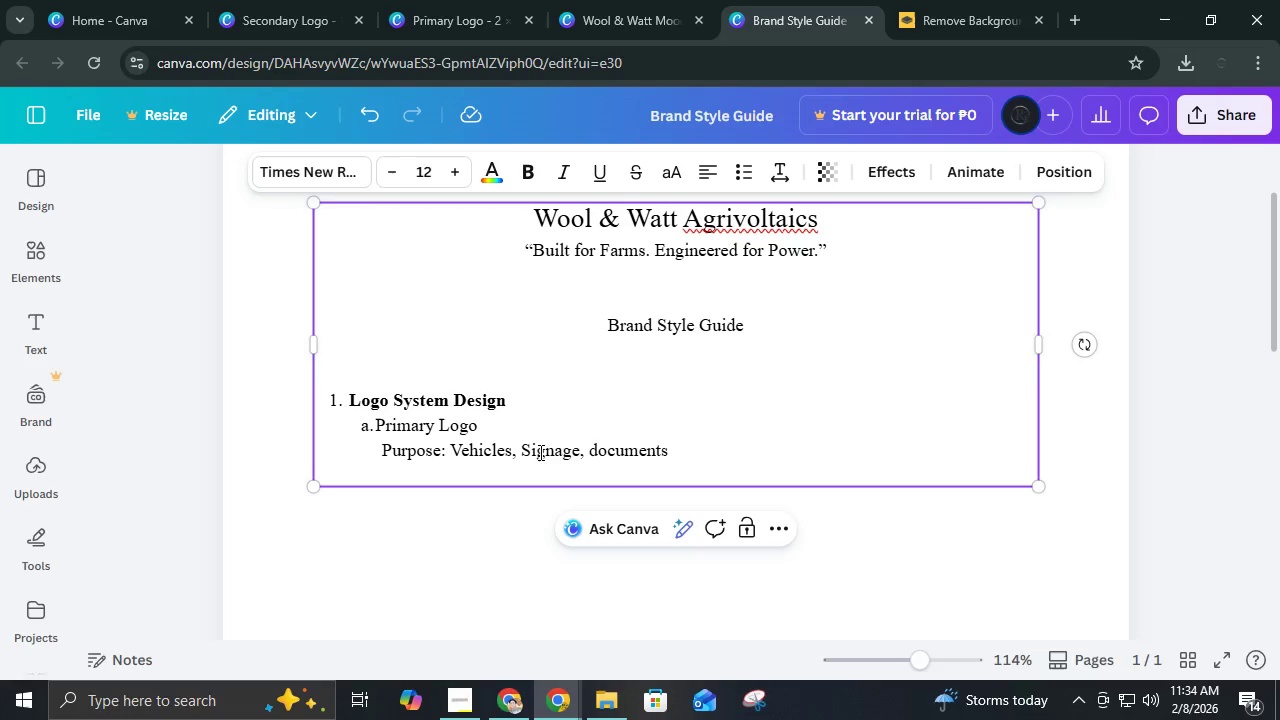 
left_click([533, 452])
 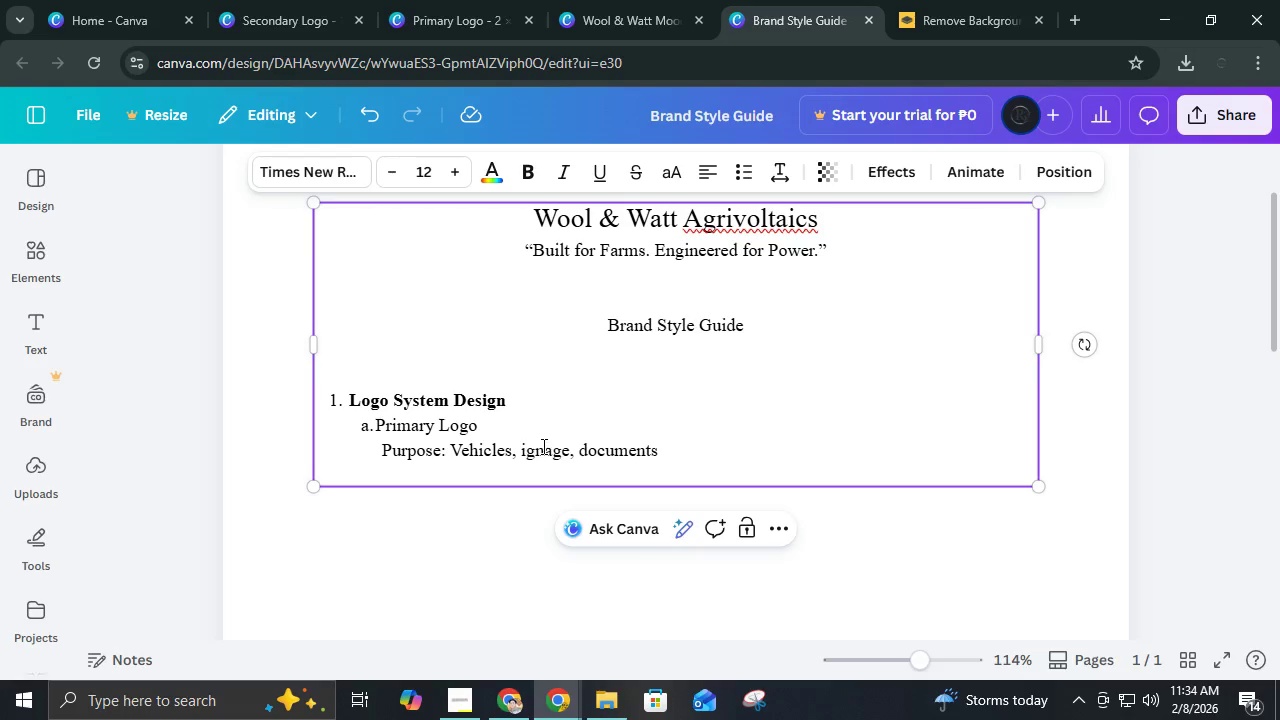 
key(Backspace)
 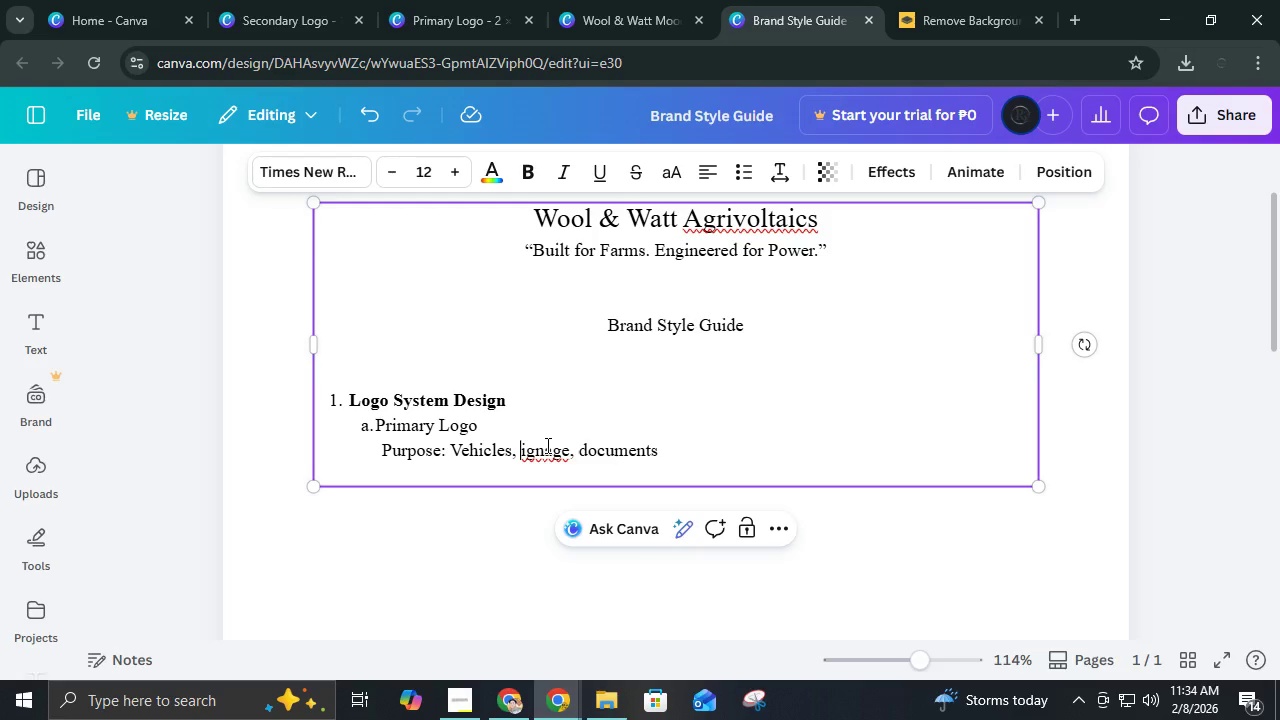 
key(S)
 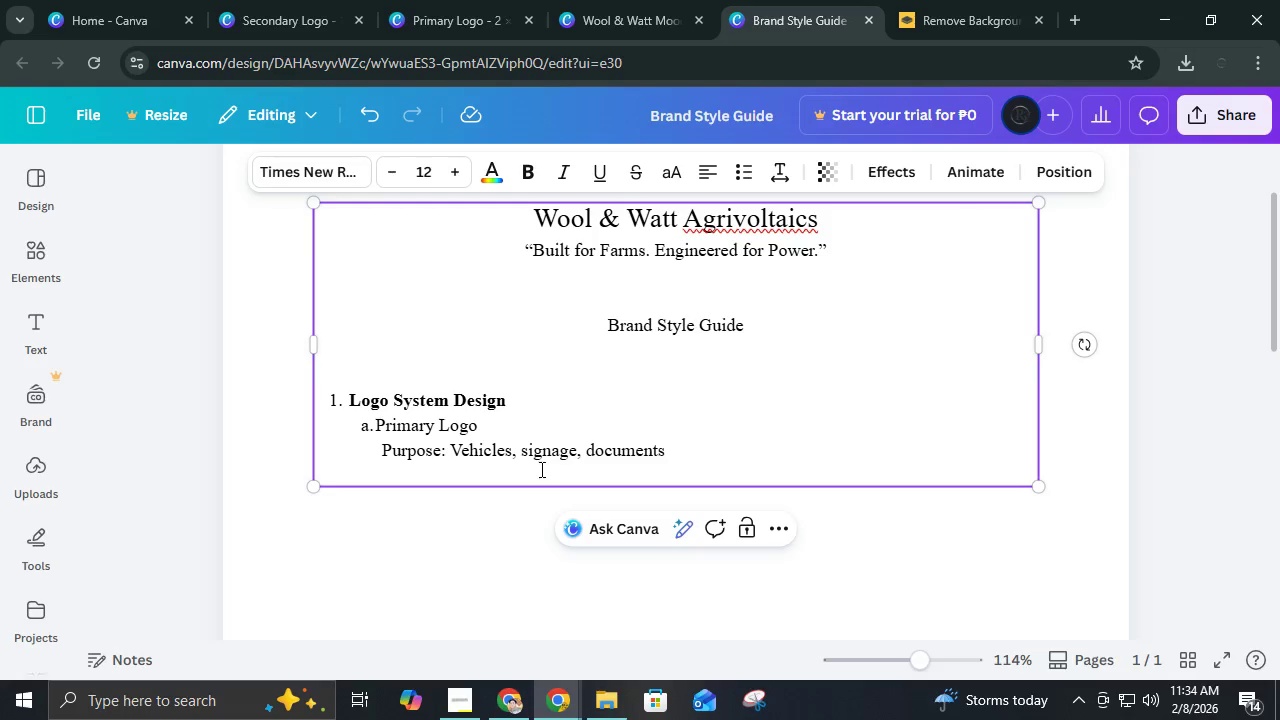 
left_click([540, 469])
 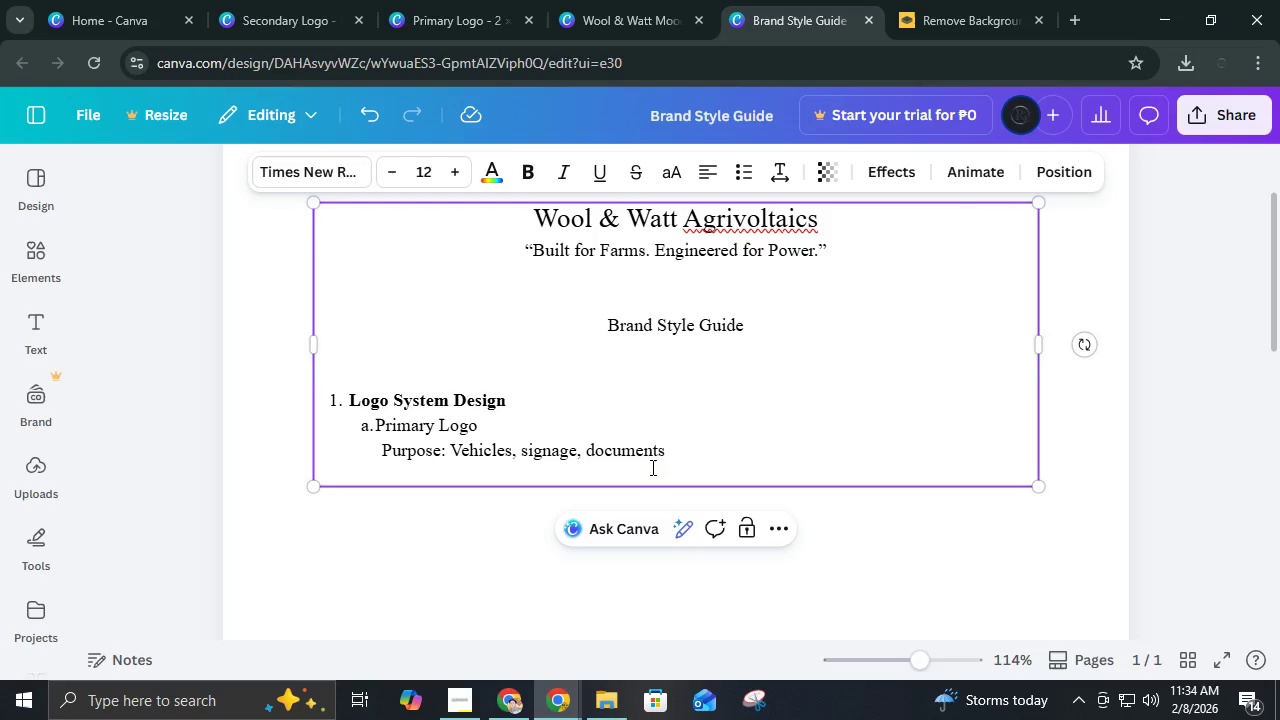 
hold_key(key=Space, duration=0.8)
 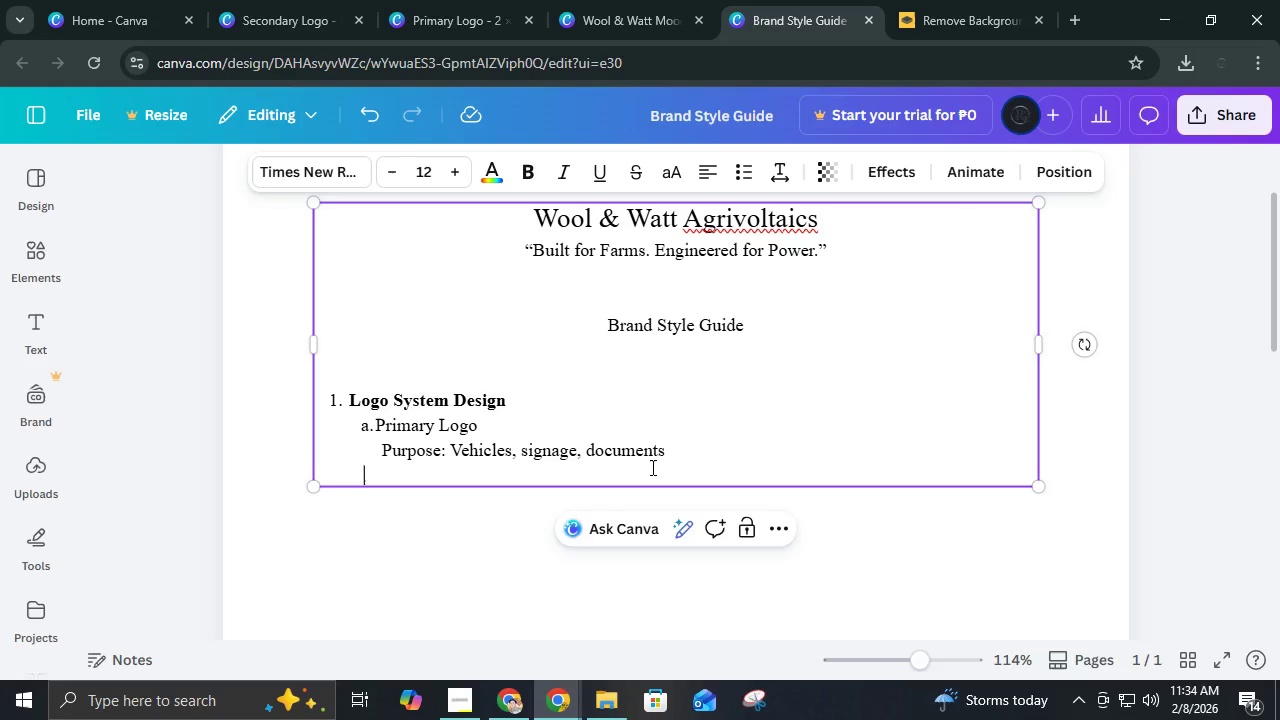 
key(Space)
 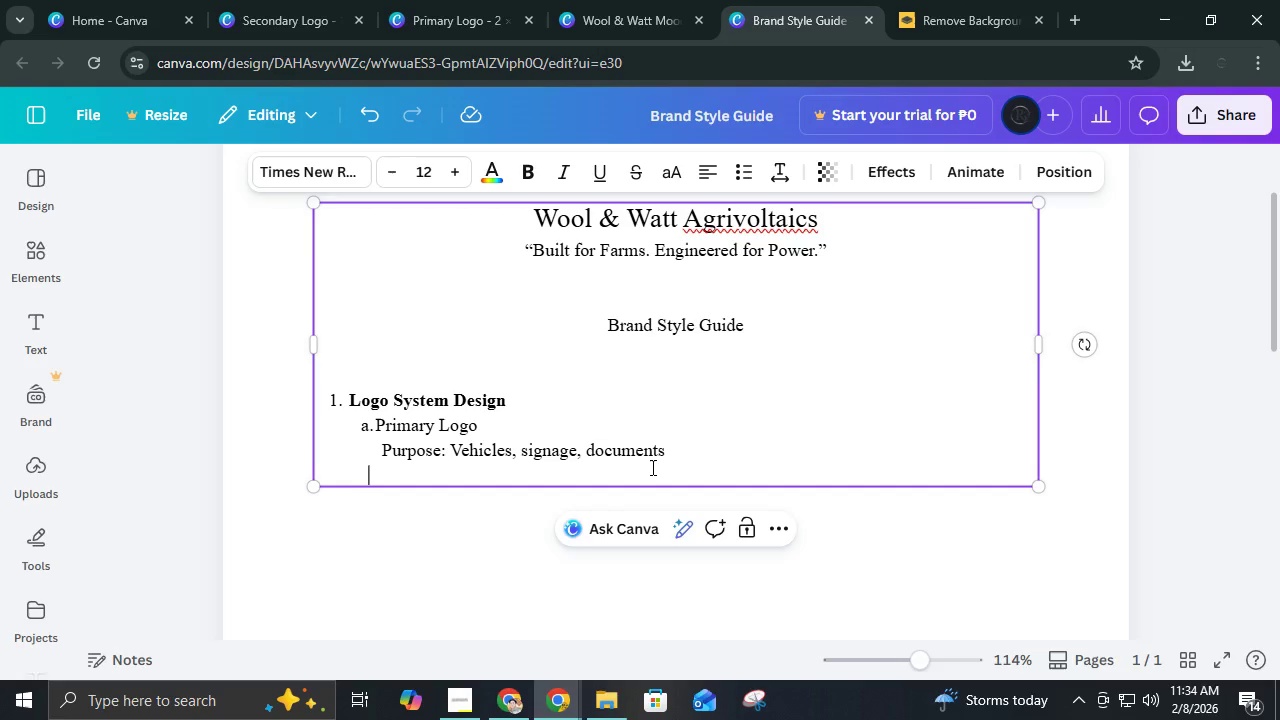 
key(Space)
 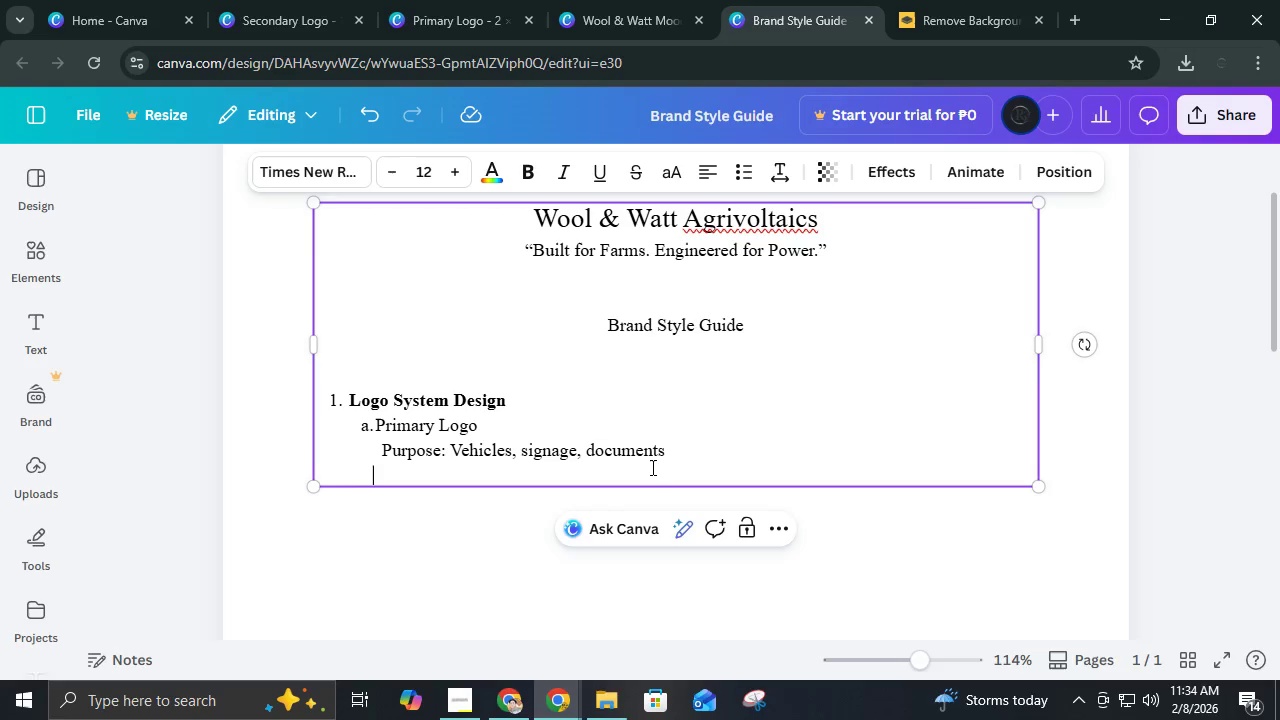 
key(Space)
 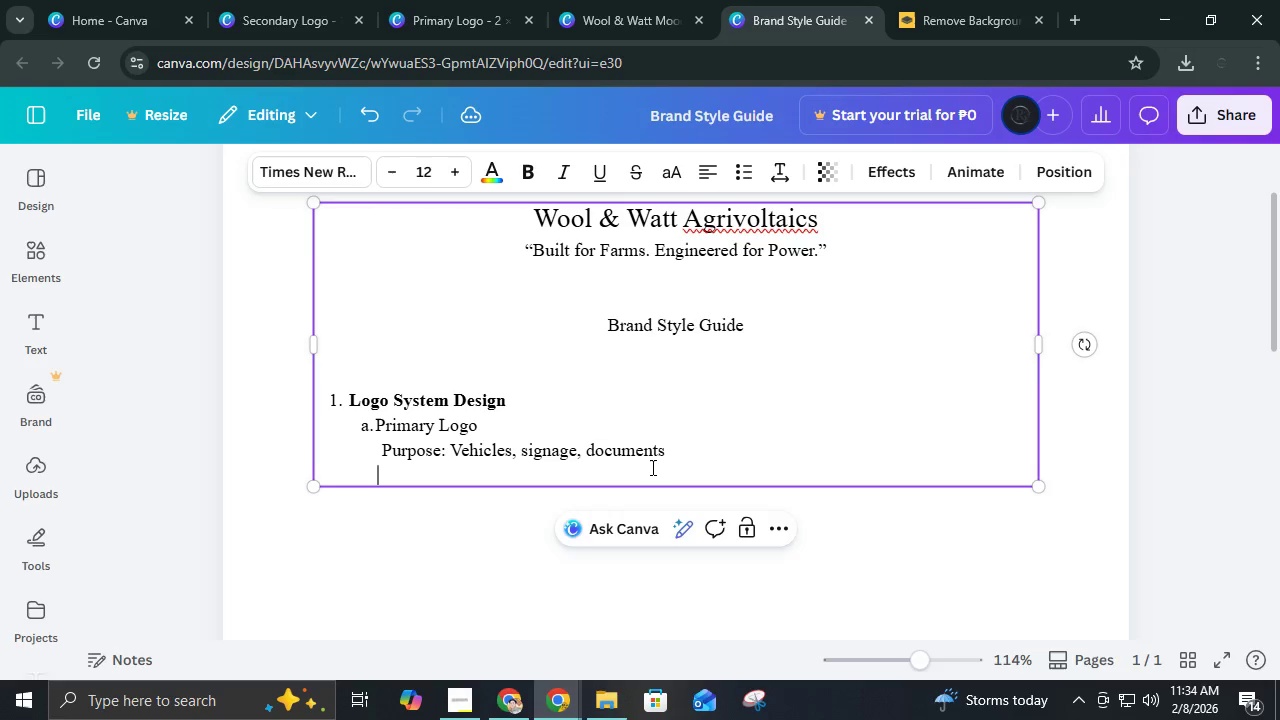 
key(Space)
 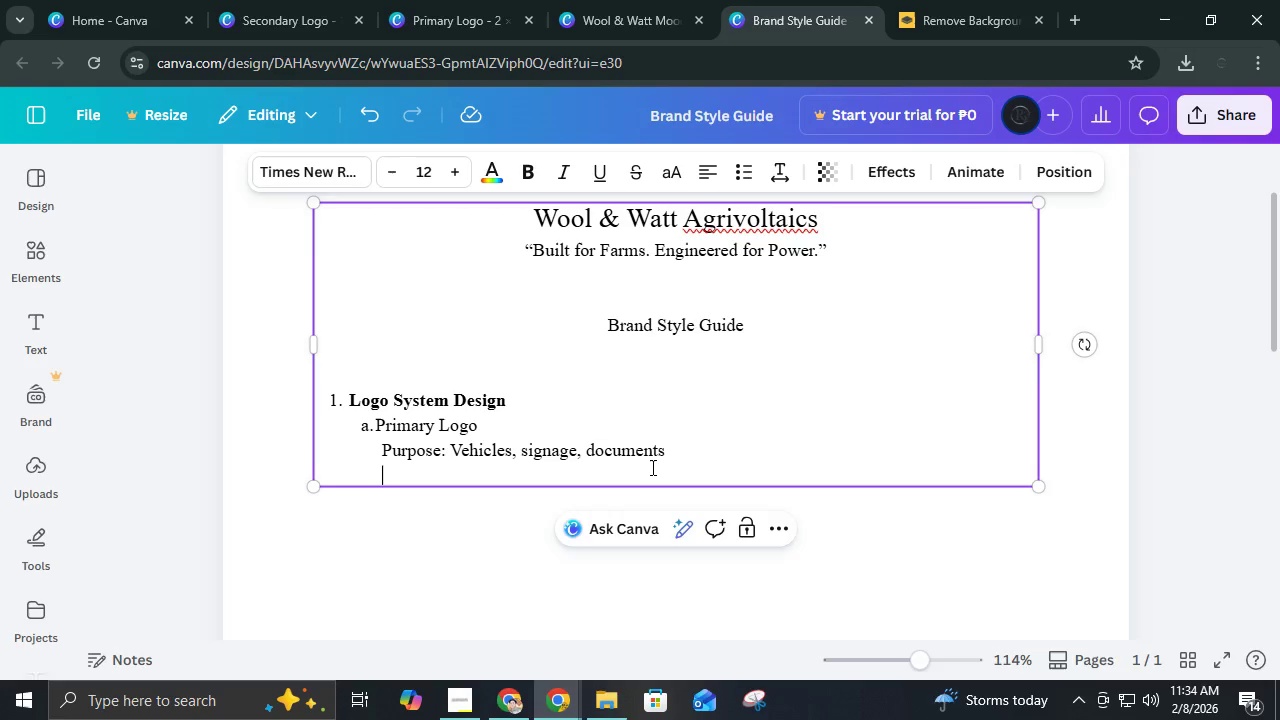 
key(Space)
 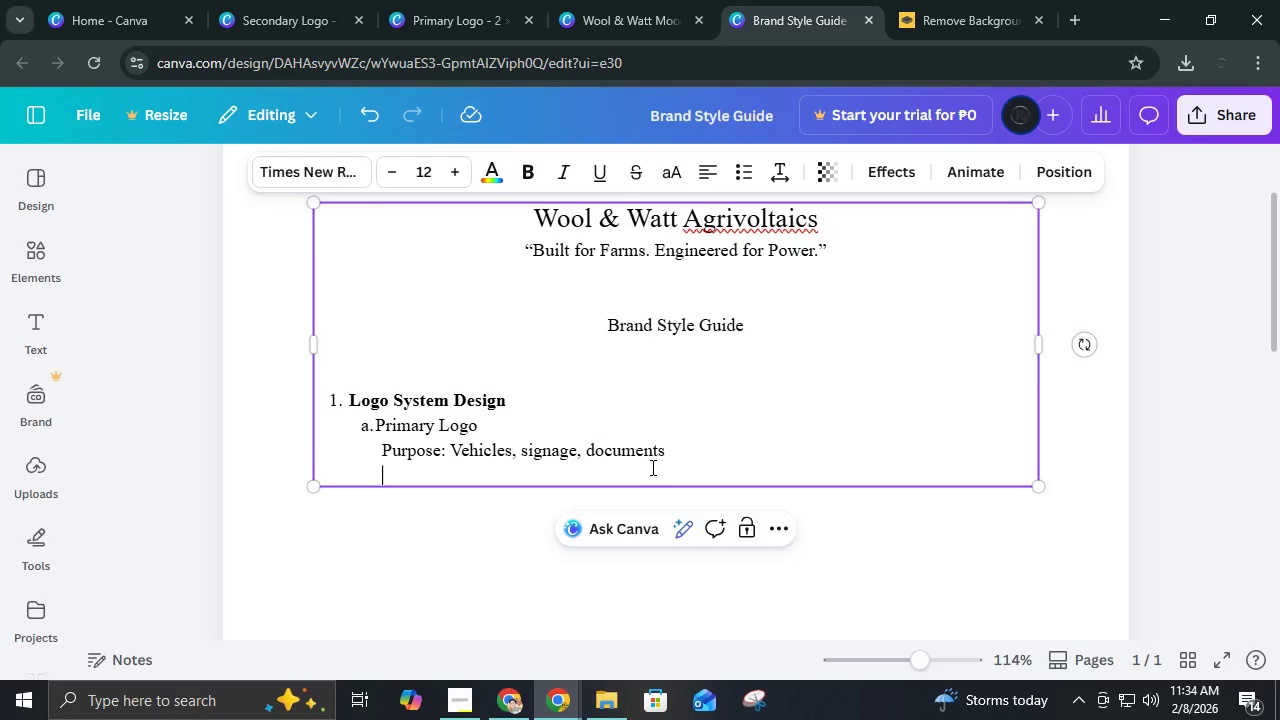 
scroll: coordinate [651, 467], scroll_direction: down, amount: 1.0
 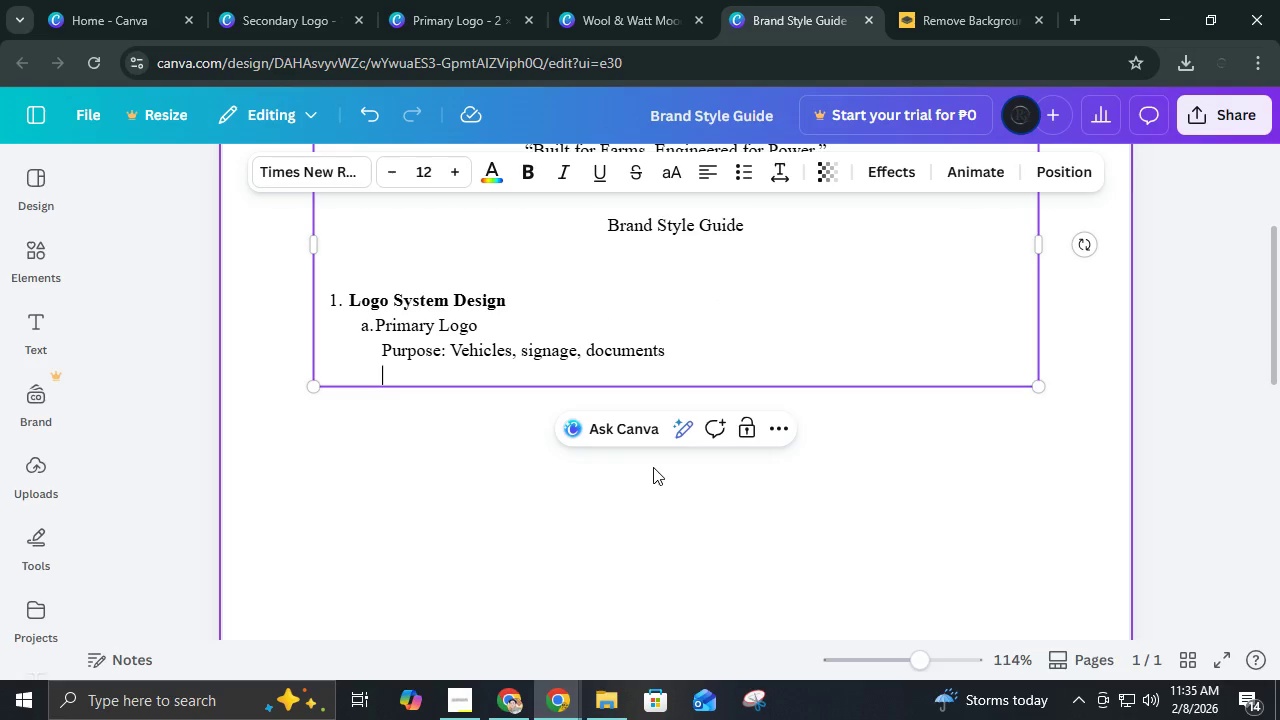 
scroll: coordinate [845, 326], scroll_direction: up, amount: 1.0
 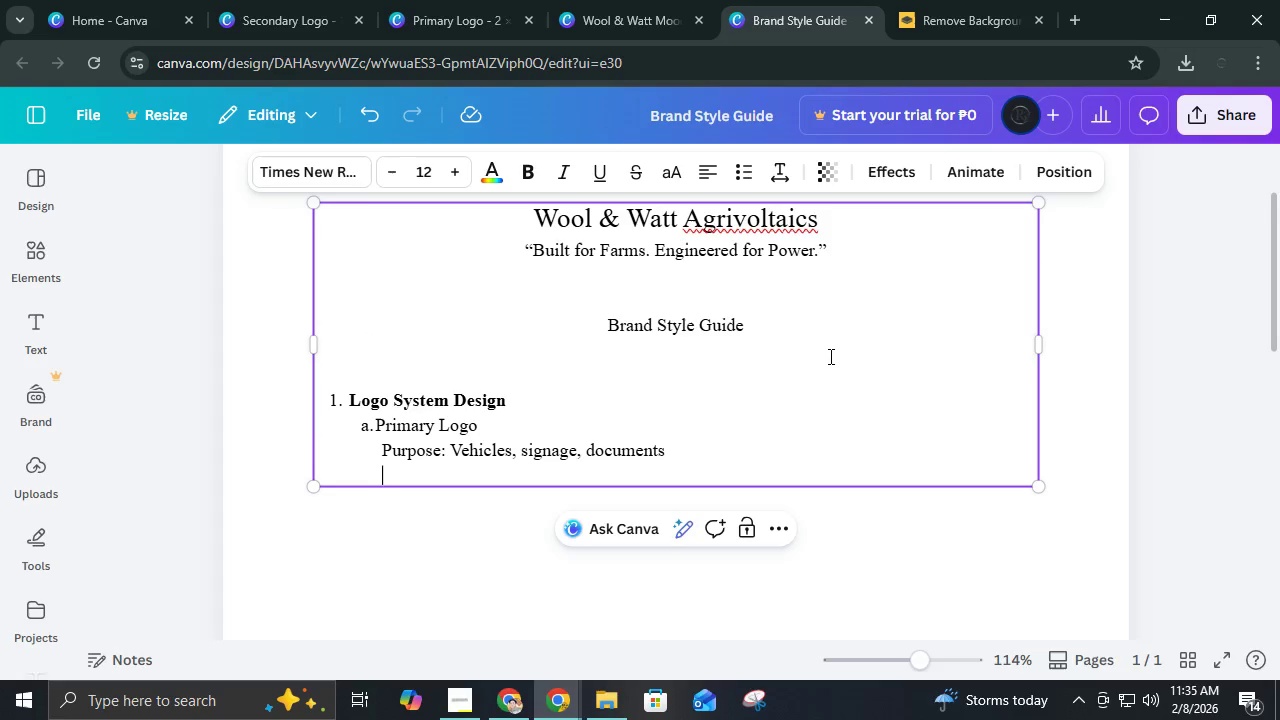 
wait(5.72)
 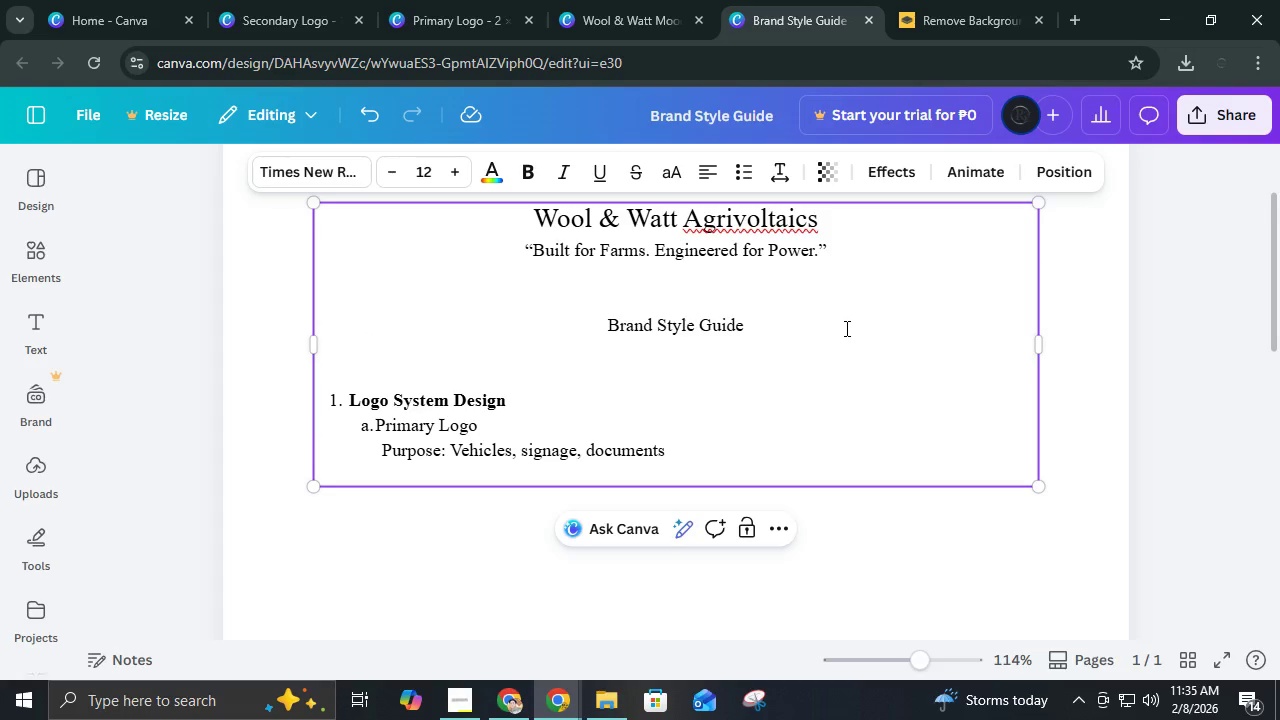 
type(Design Rules: )
key(Backspace)
 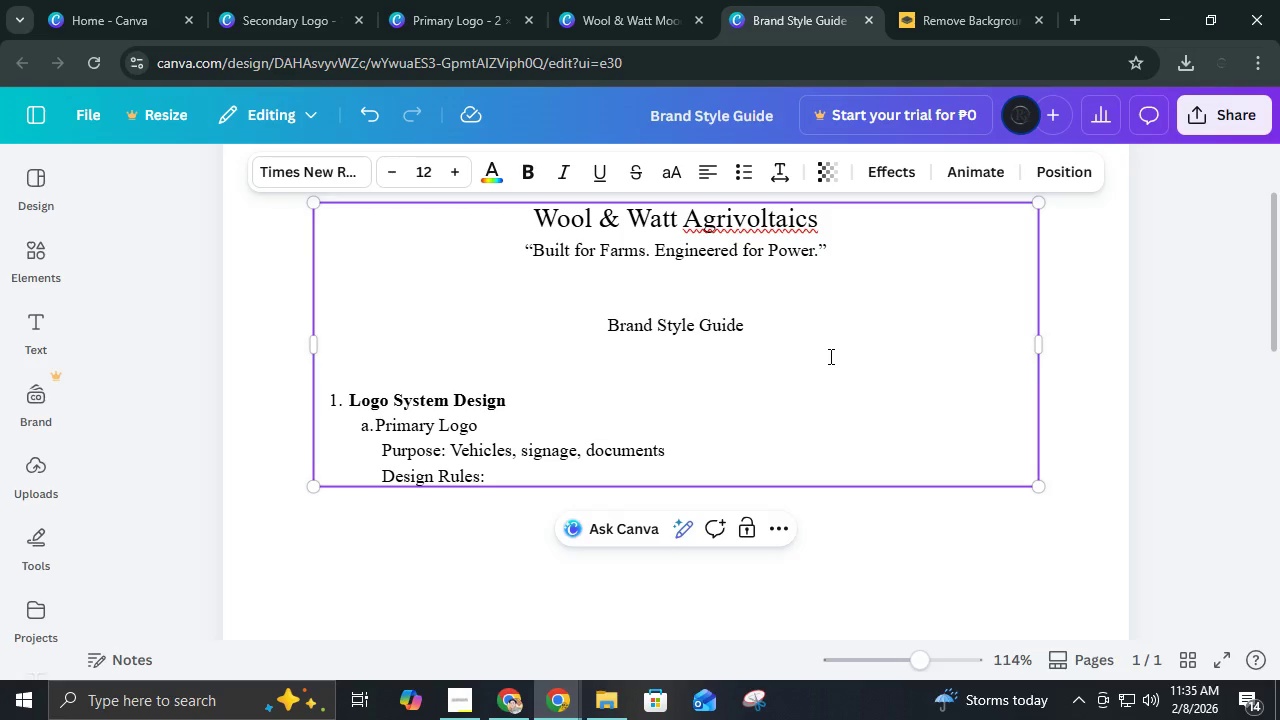 
left_click([622, 21])
 